 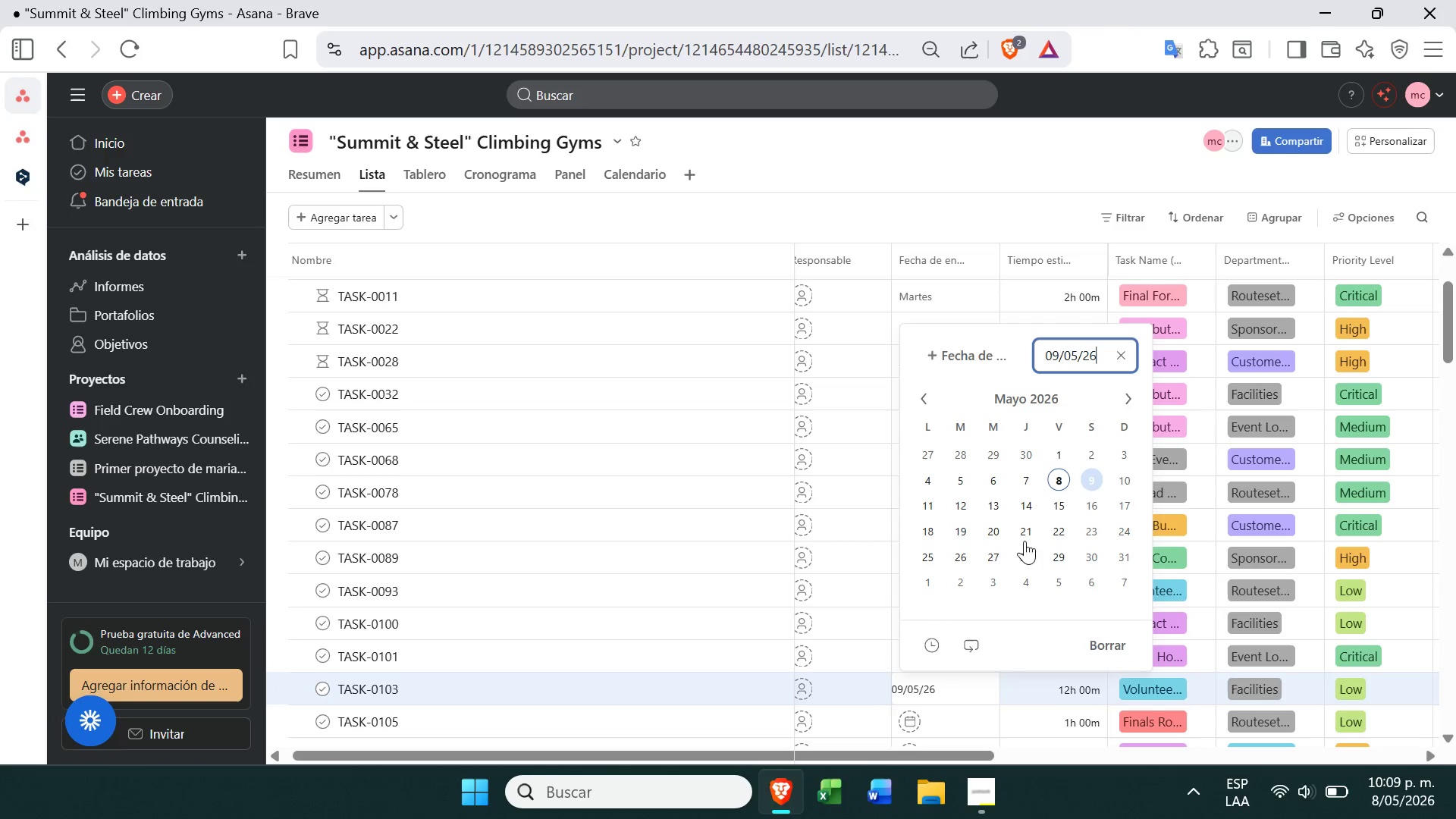 
left_click([902, 718])
 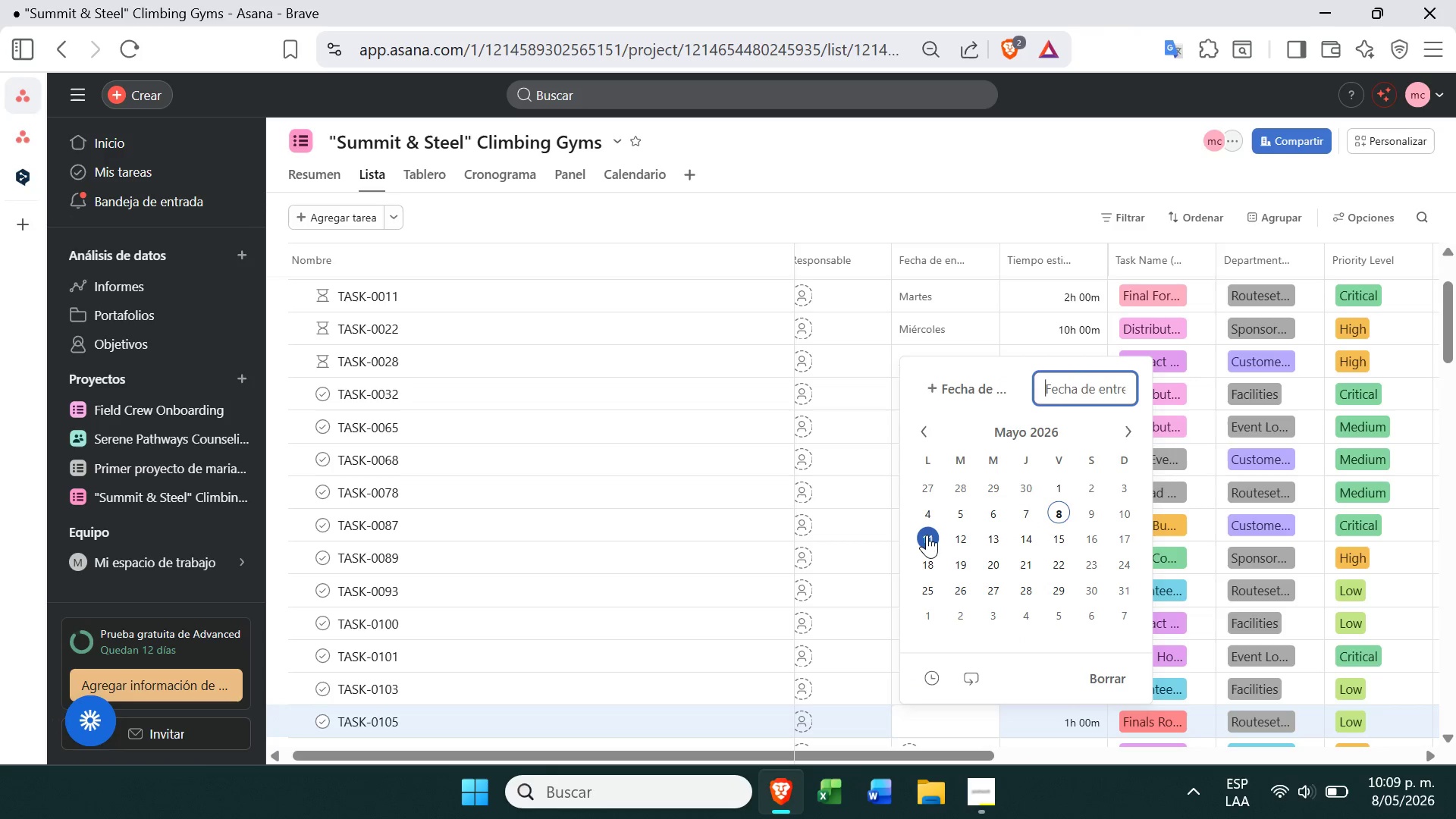 
wait(6.33)
 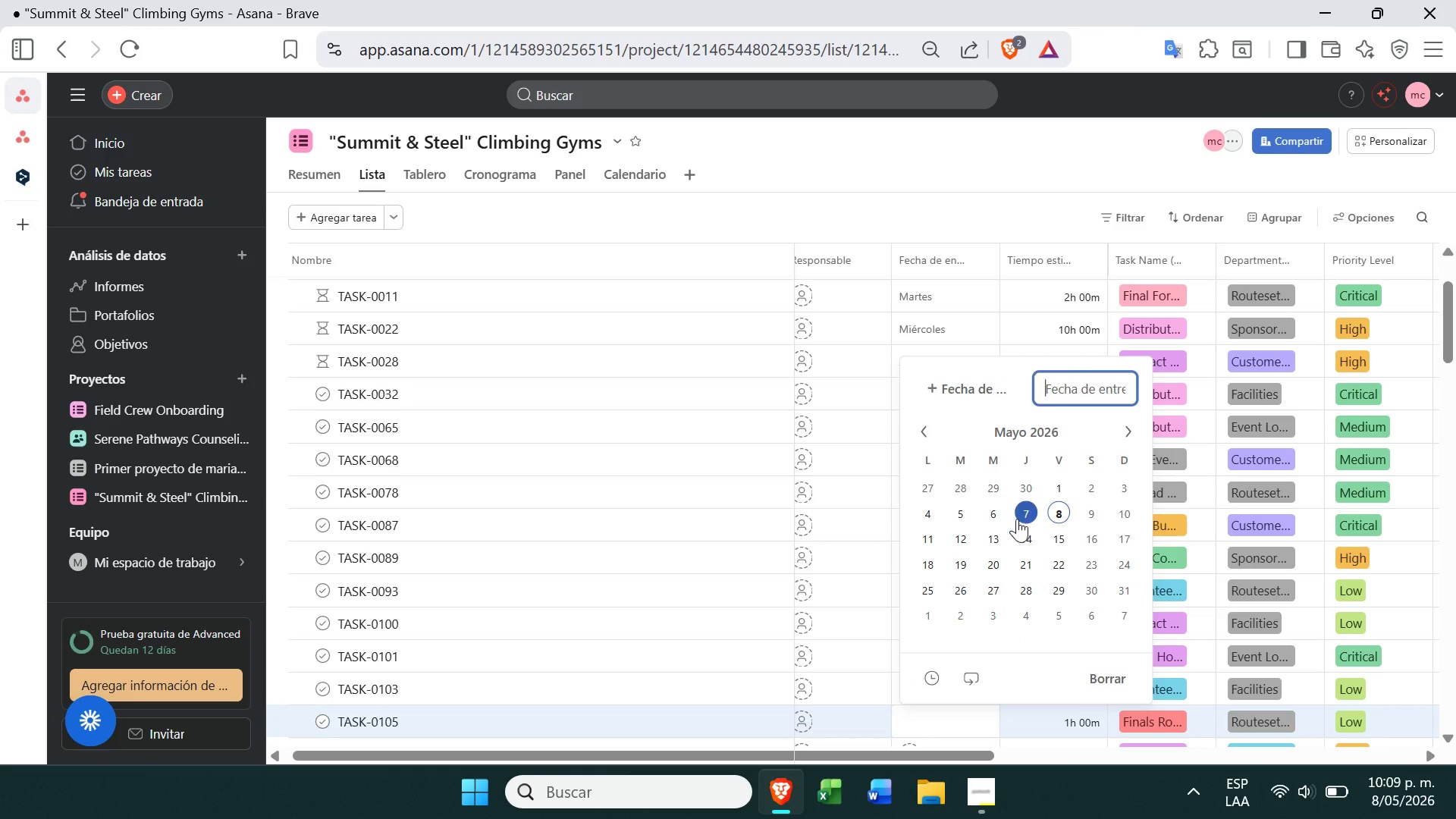 
left_click([1012, 516])
 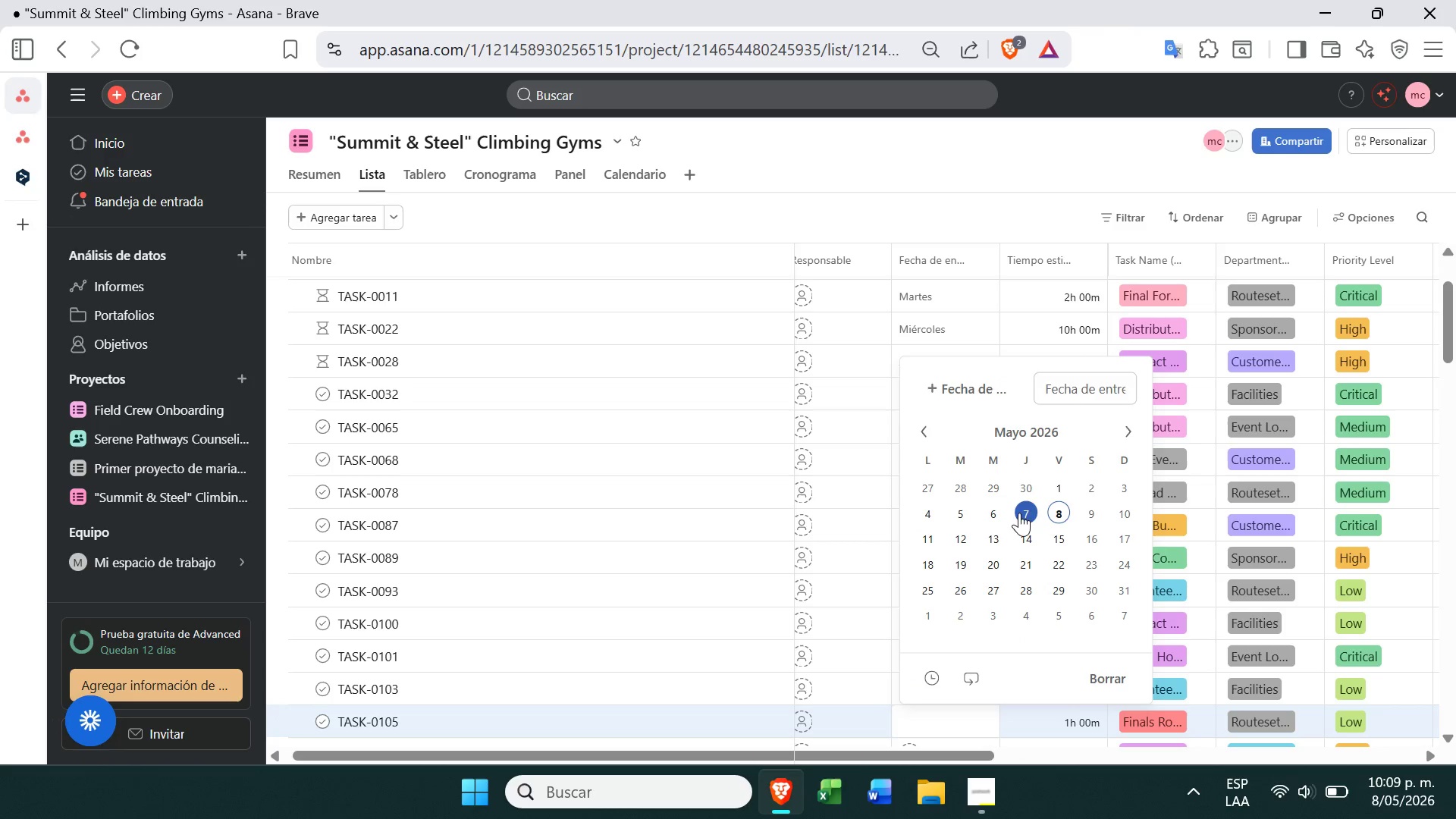 
left_click([1025, 510])
 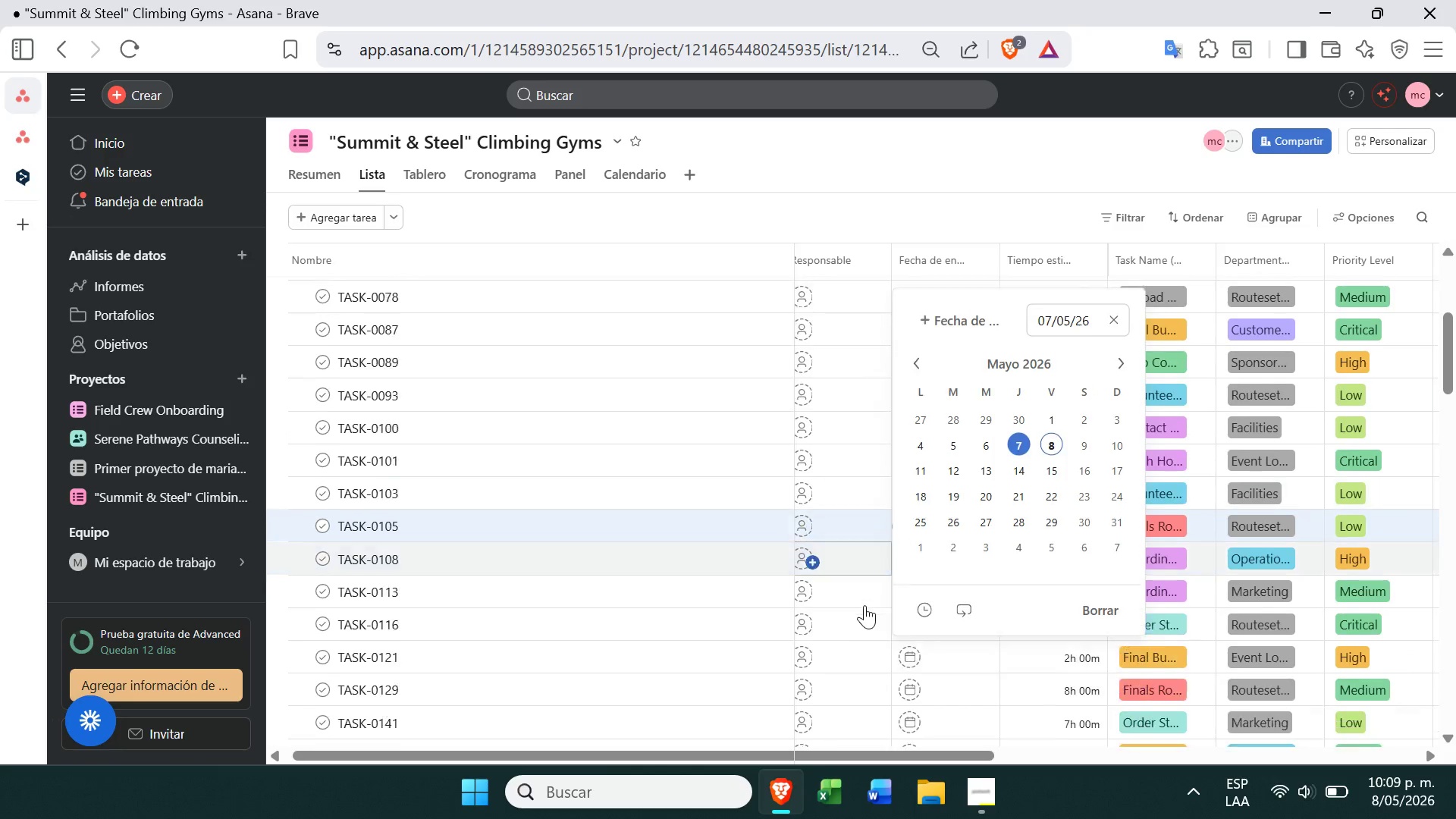 
wait(5.44)
 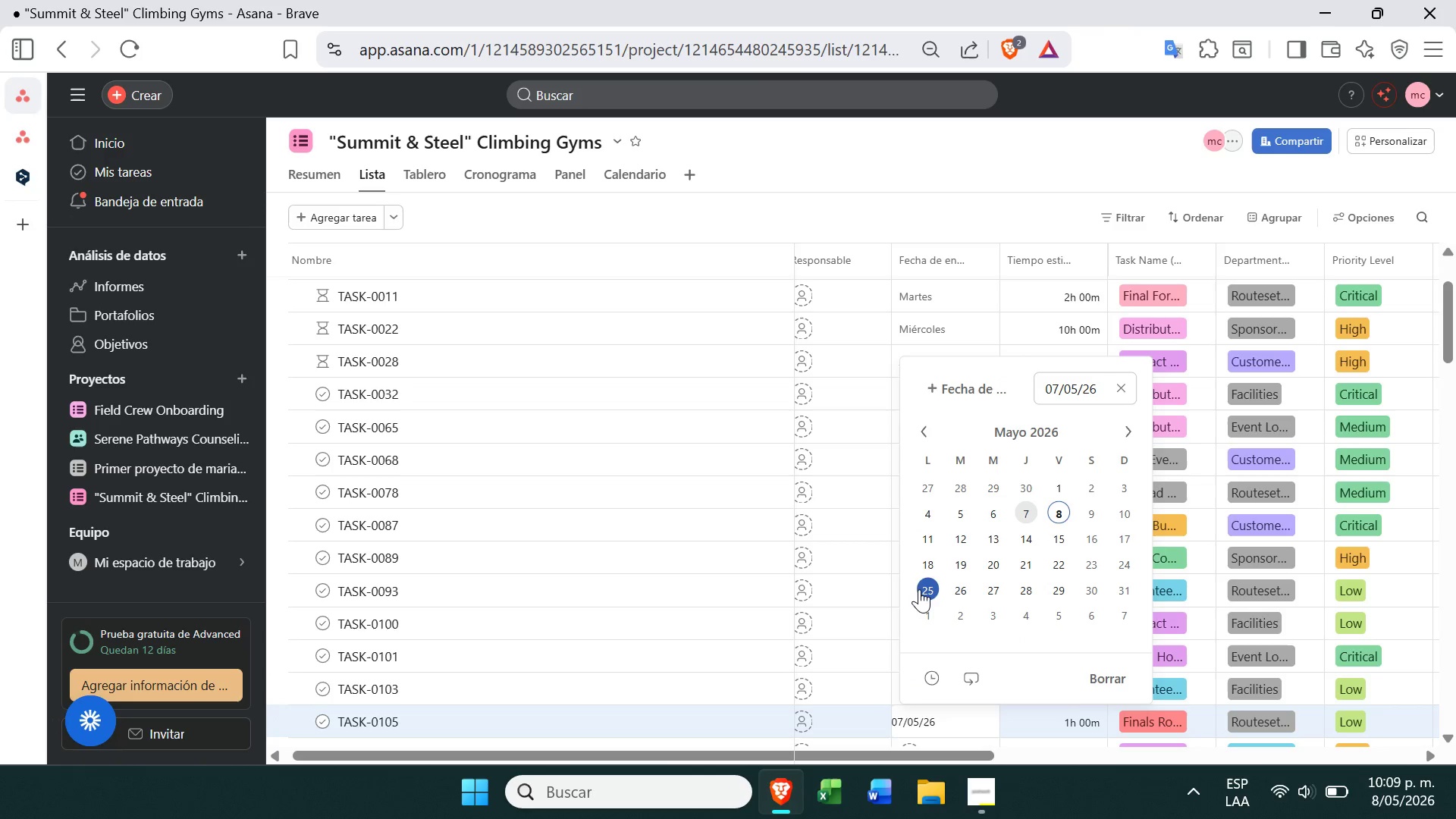 
left_click([910, 557])
 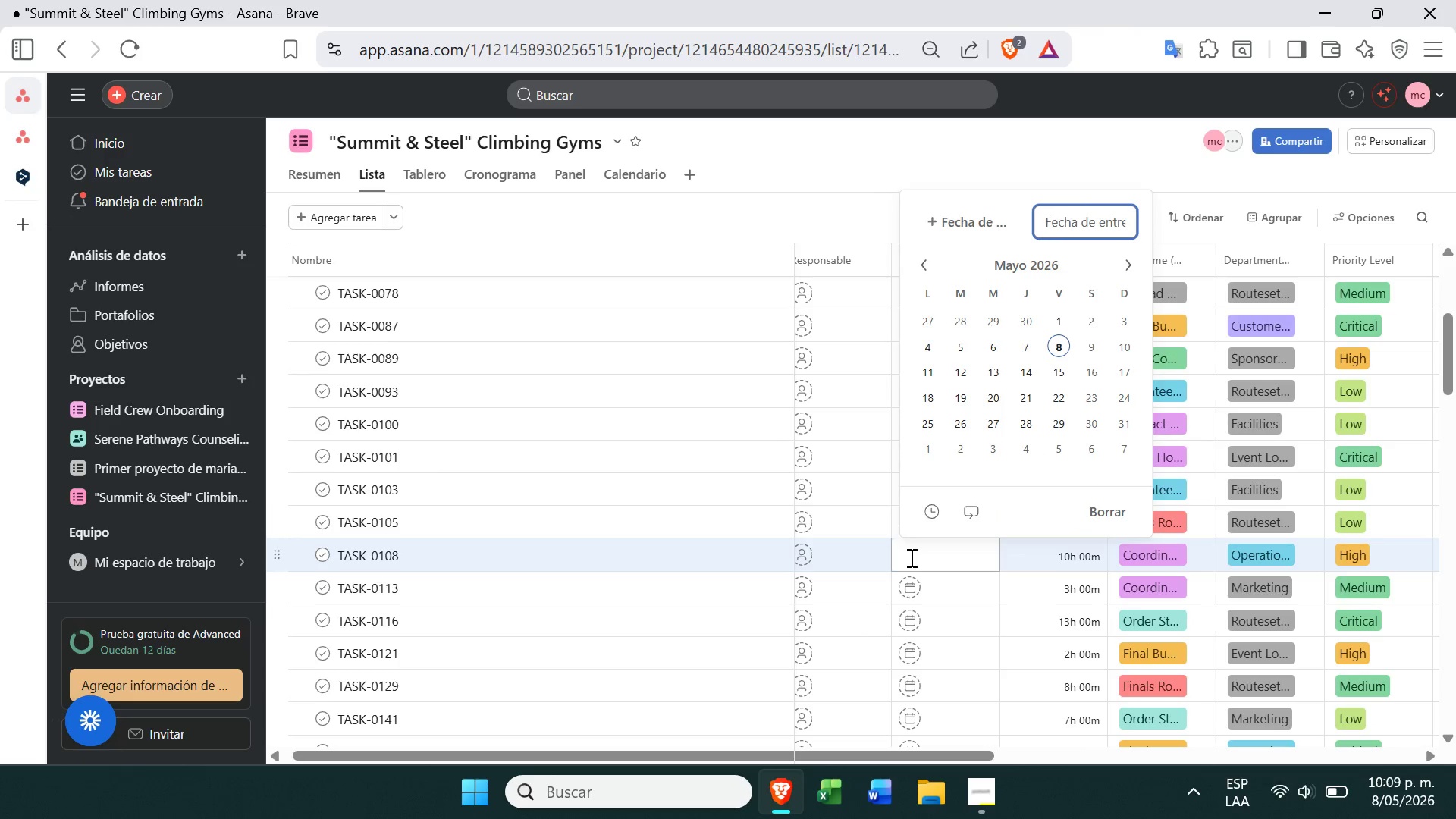 
wait(13.22)
 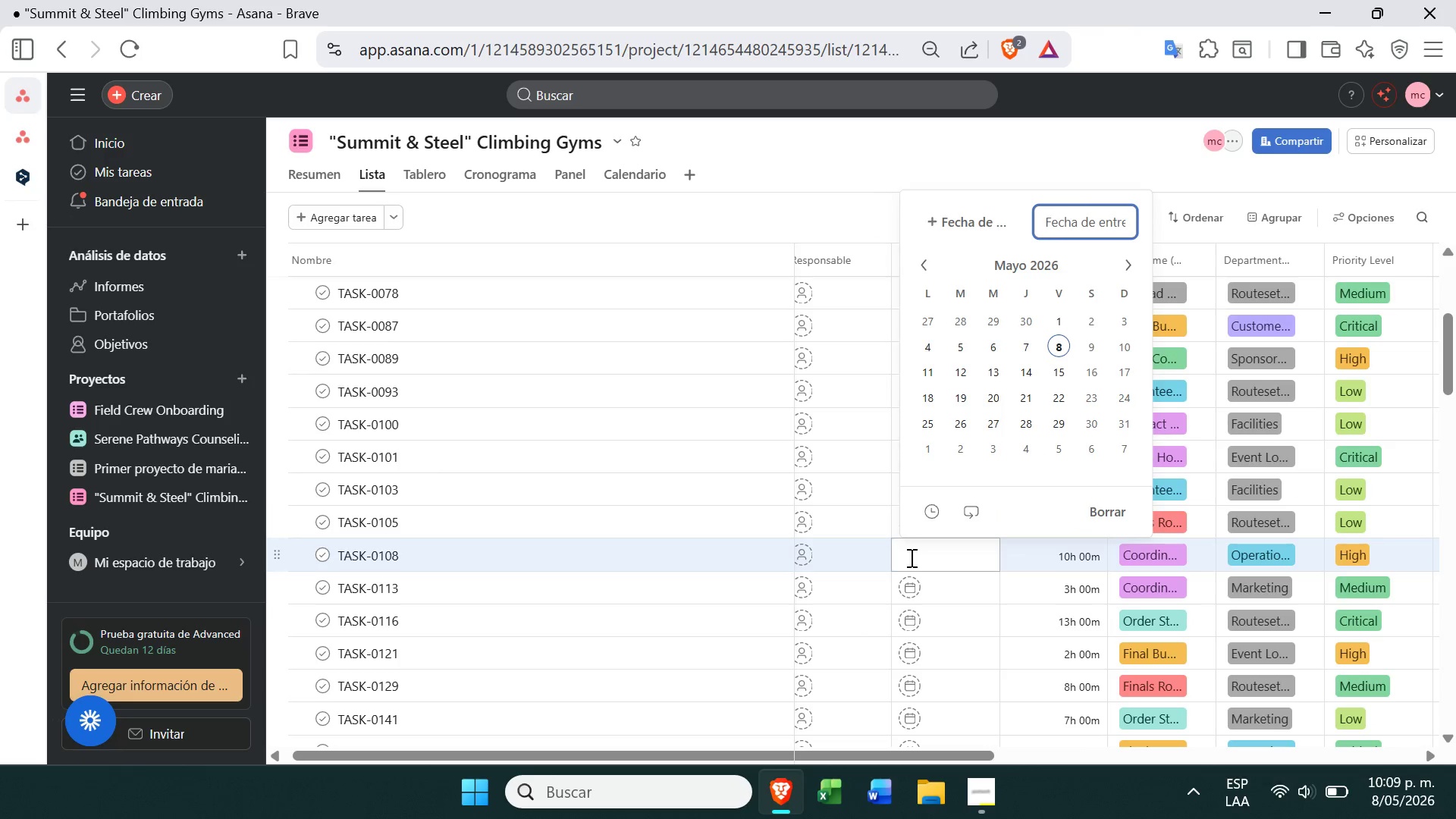 
left_click([1084, 352])
 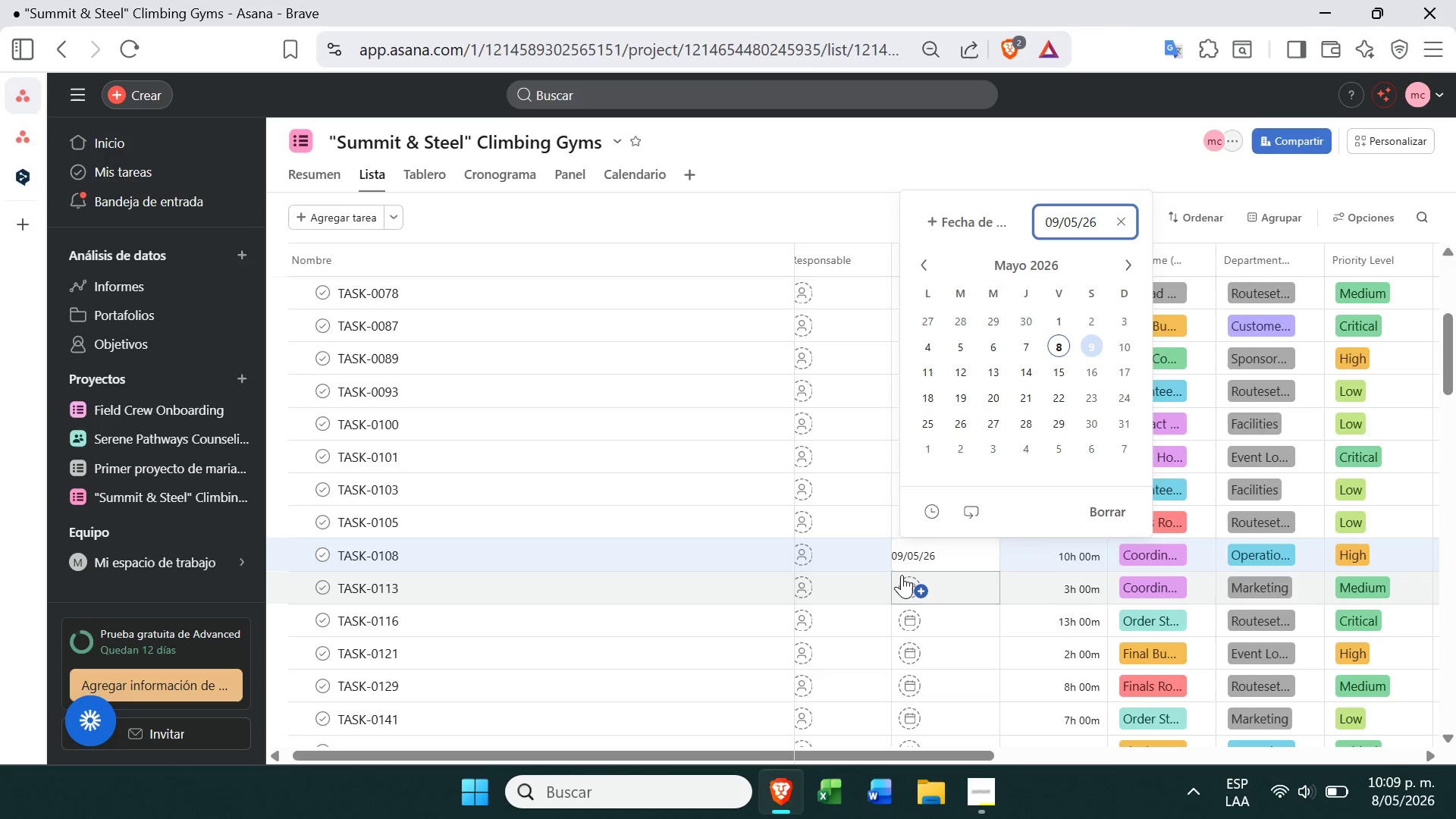 
left_click([905, 582])
 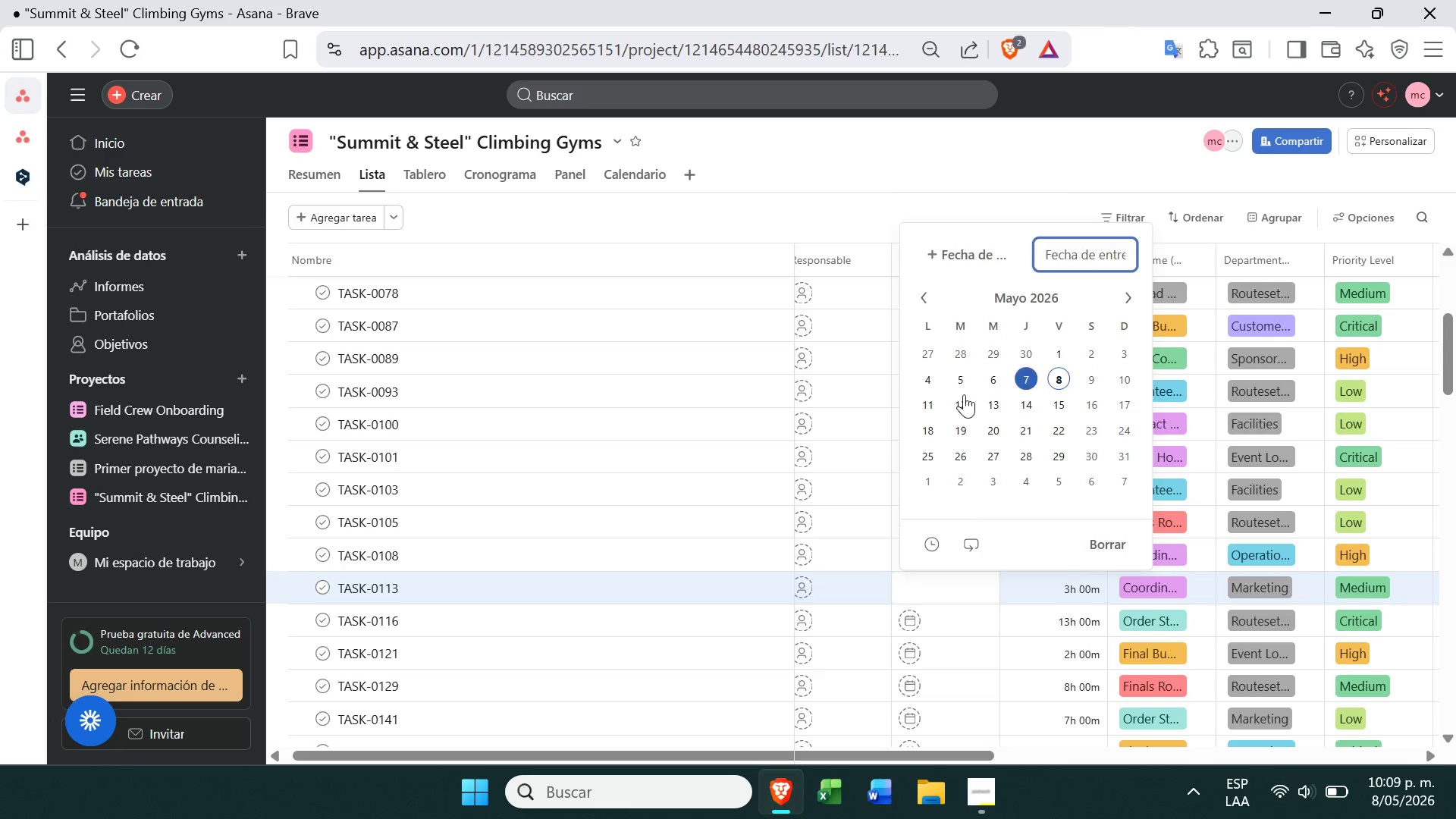 
left_click([957, 407])
 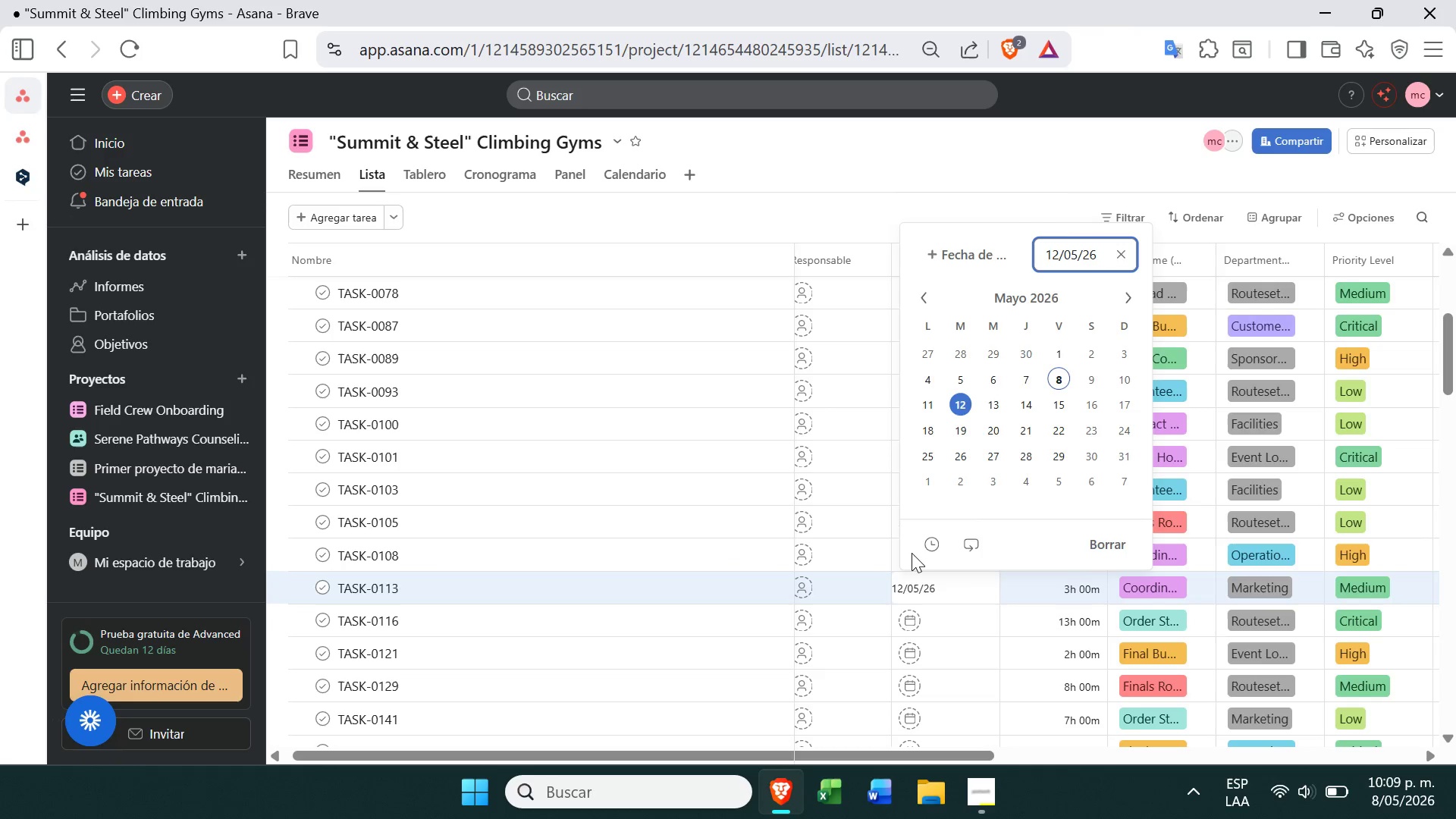 
left_click([905, 619])
 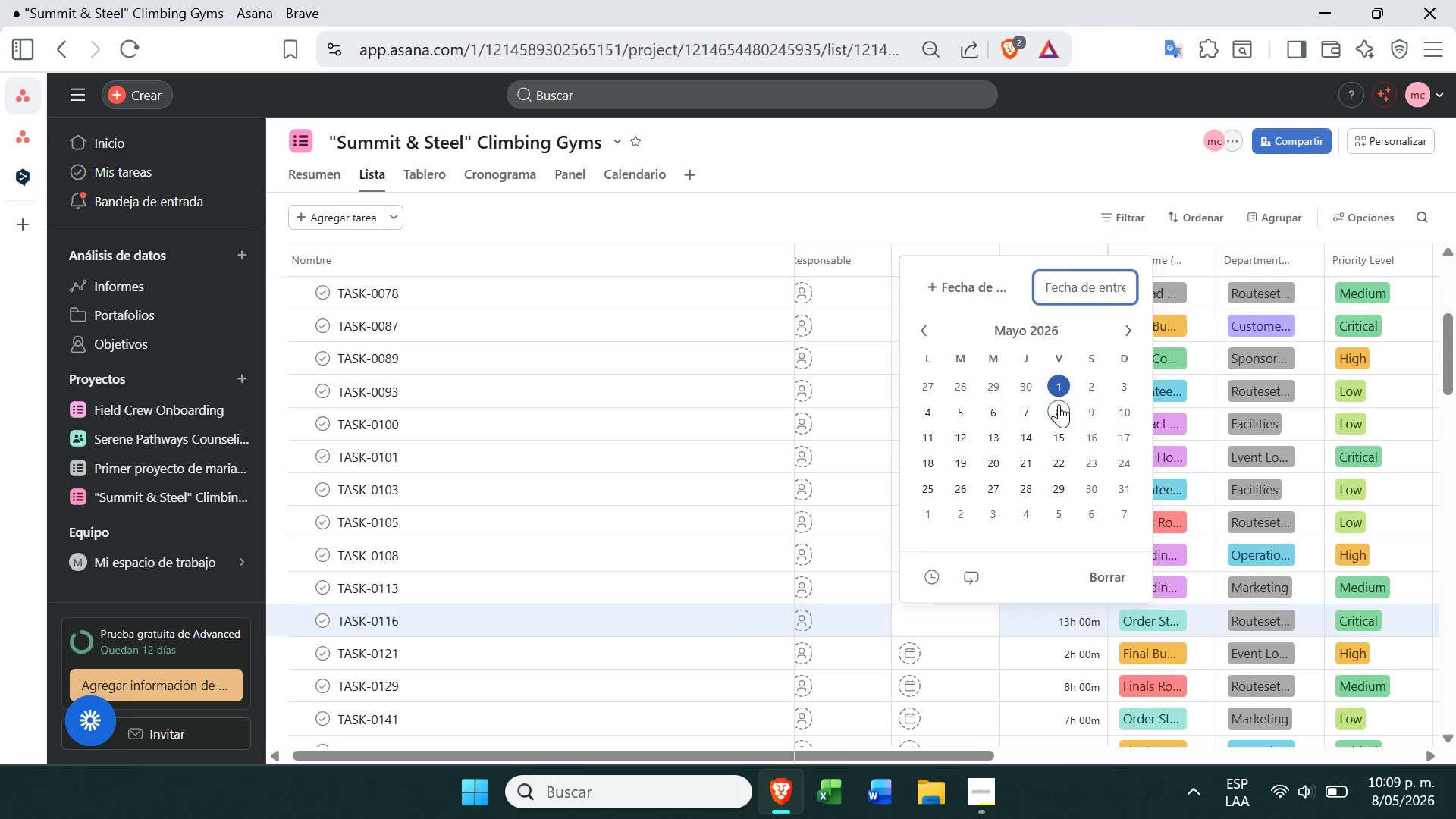 
left_click([1059, 412])
 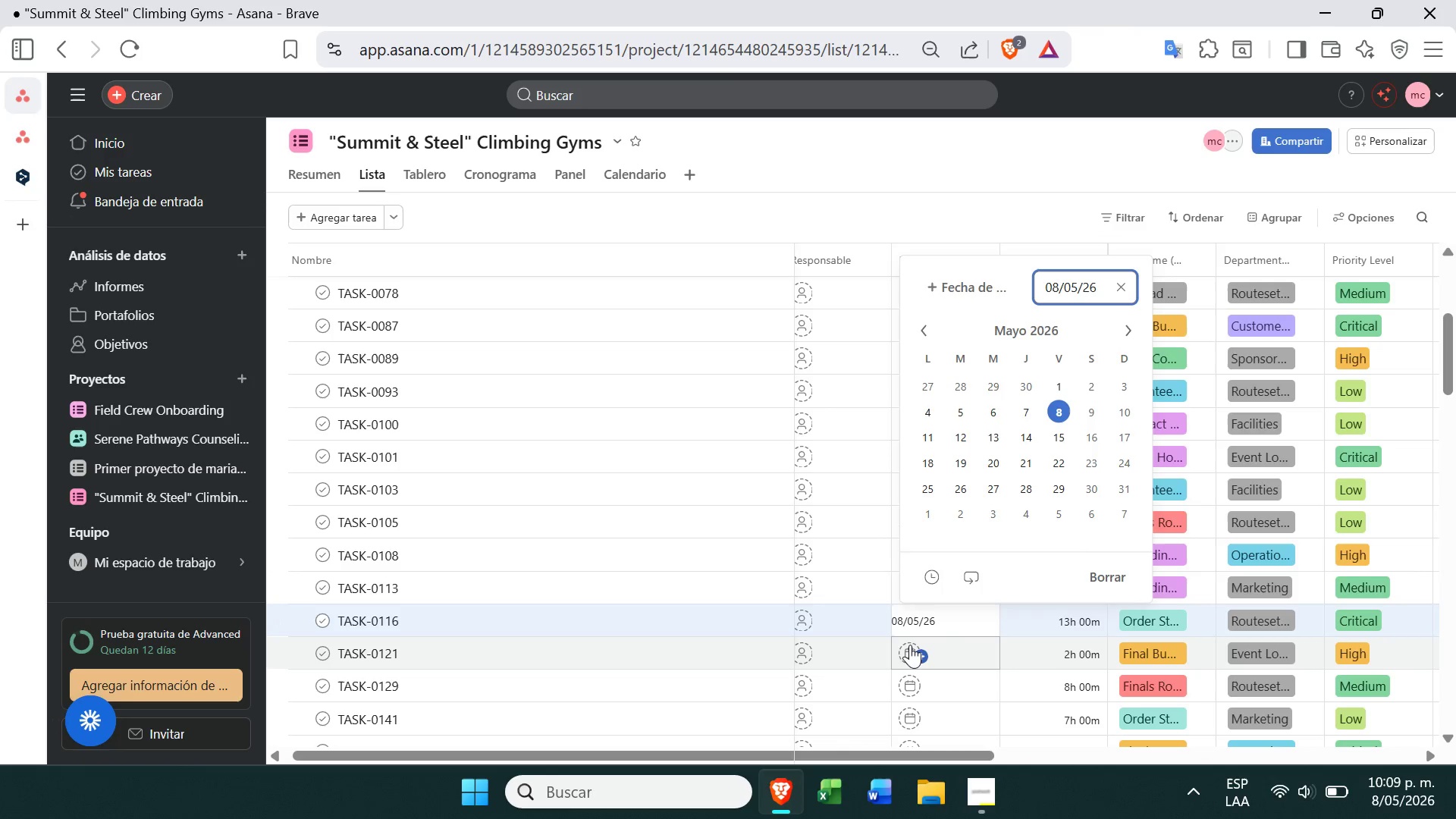 
left_click([909, 647])
 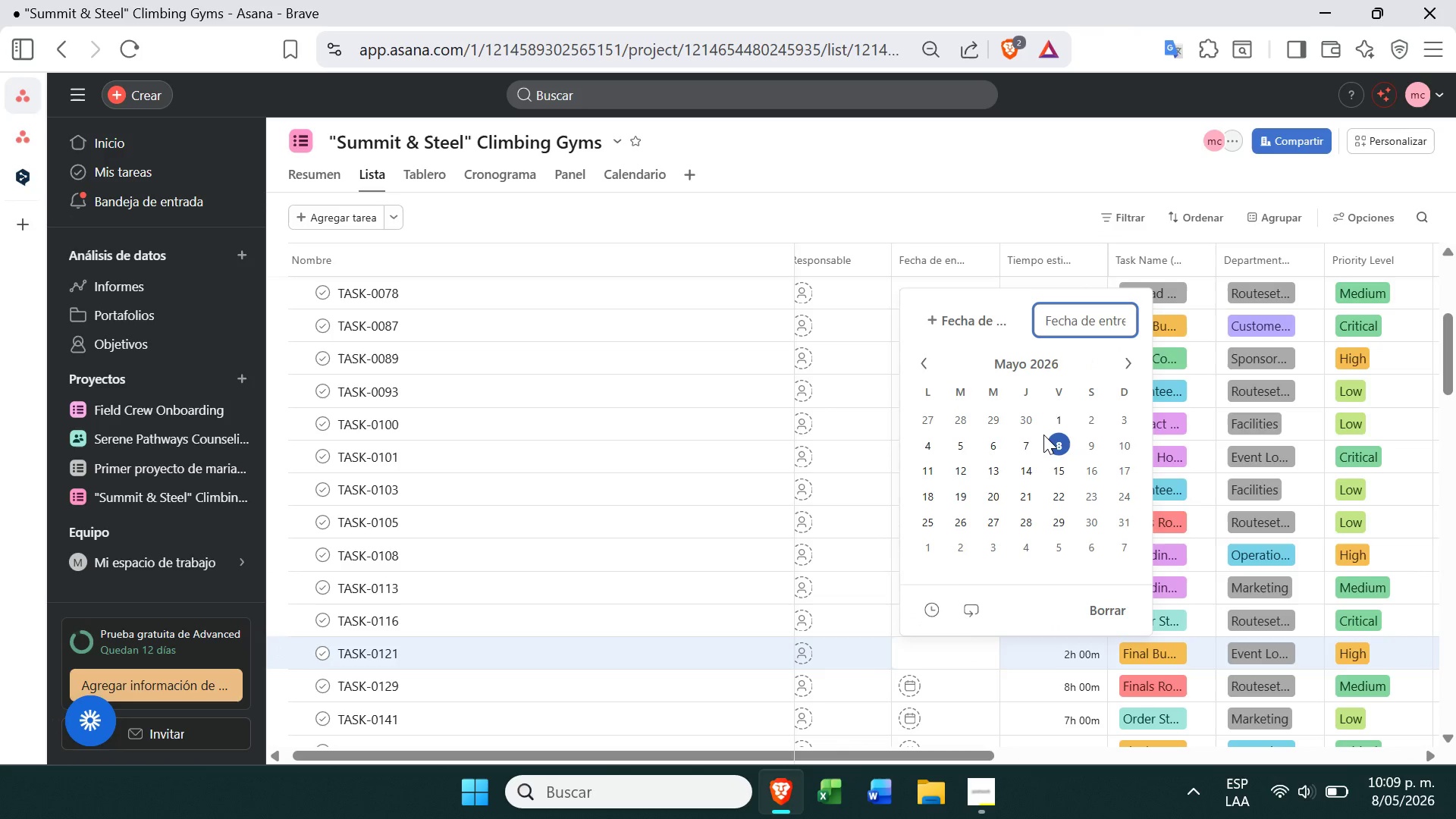 
left_click([1036, 439])
 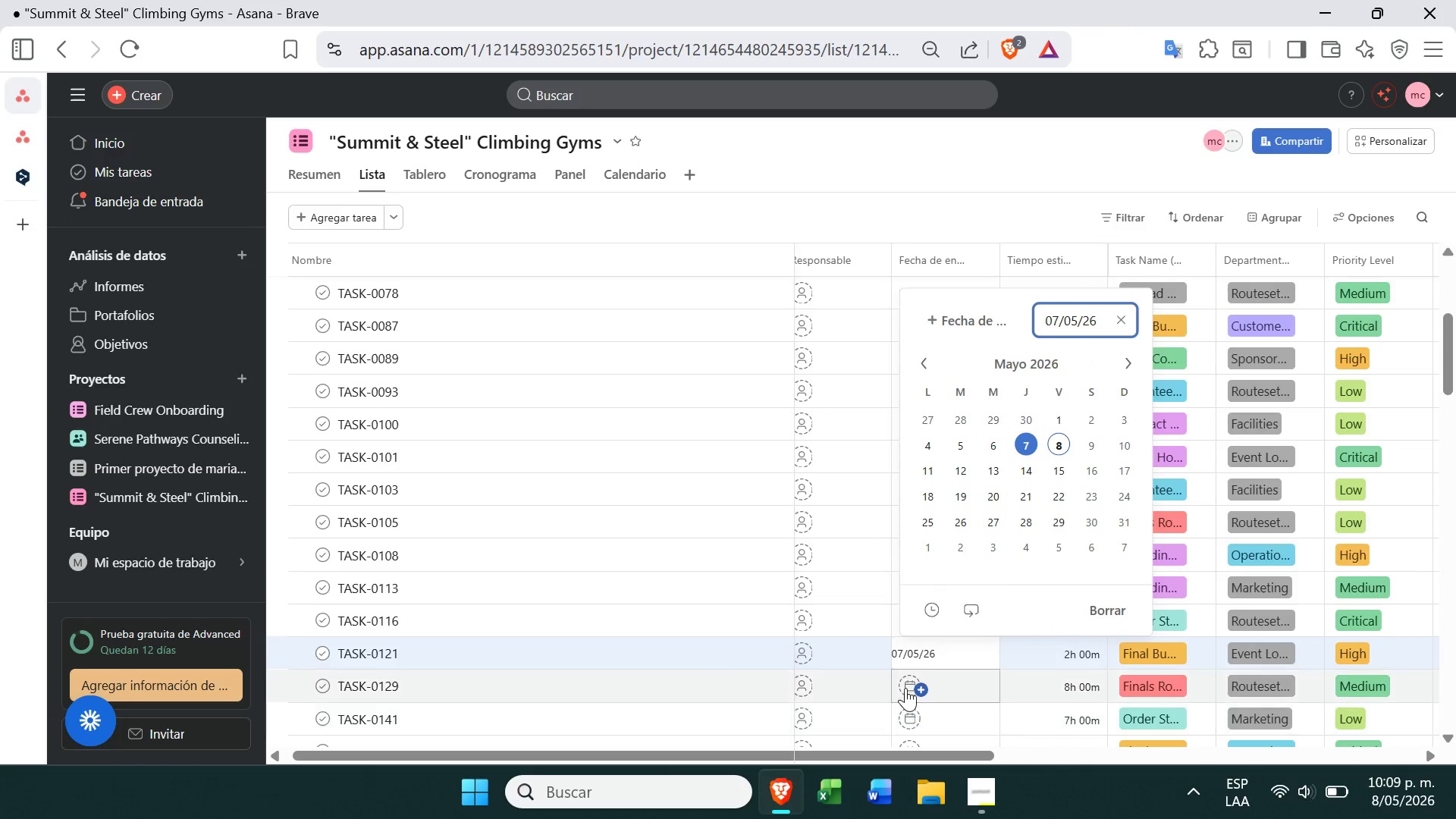 
left_click([904, 688])
 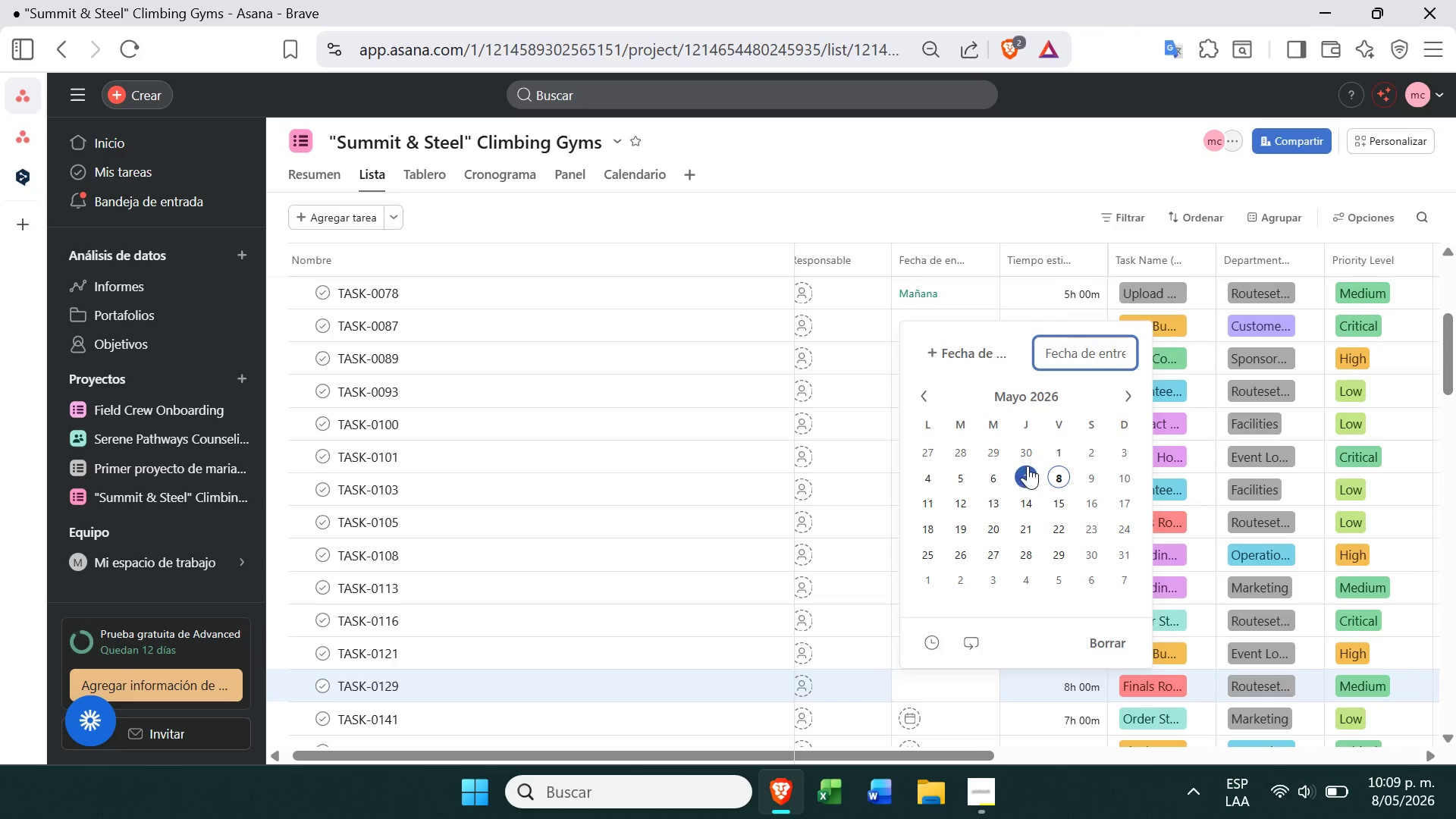 
left_click([1025, 469])
 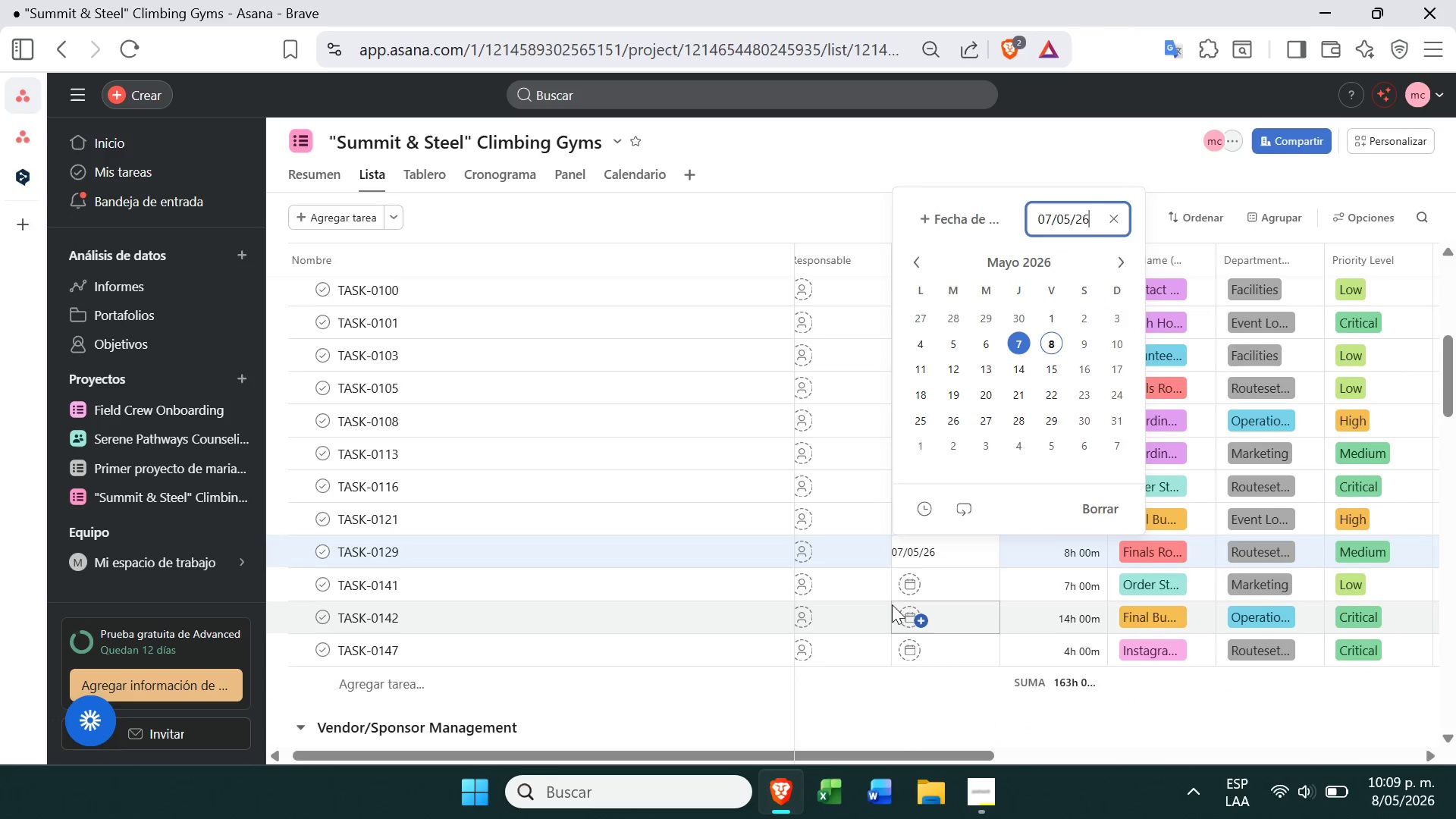 
left_click([905, 590])
 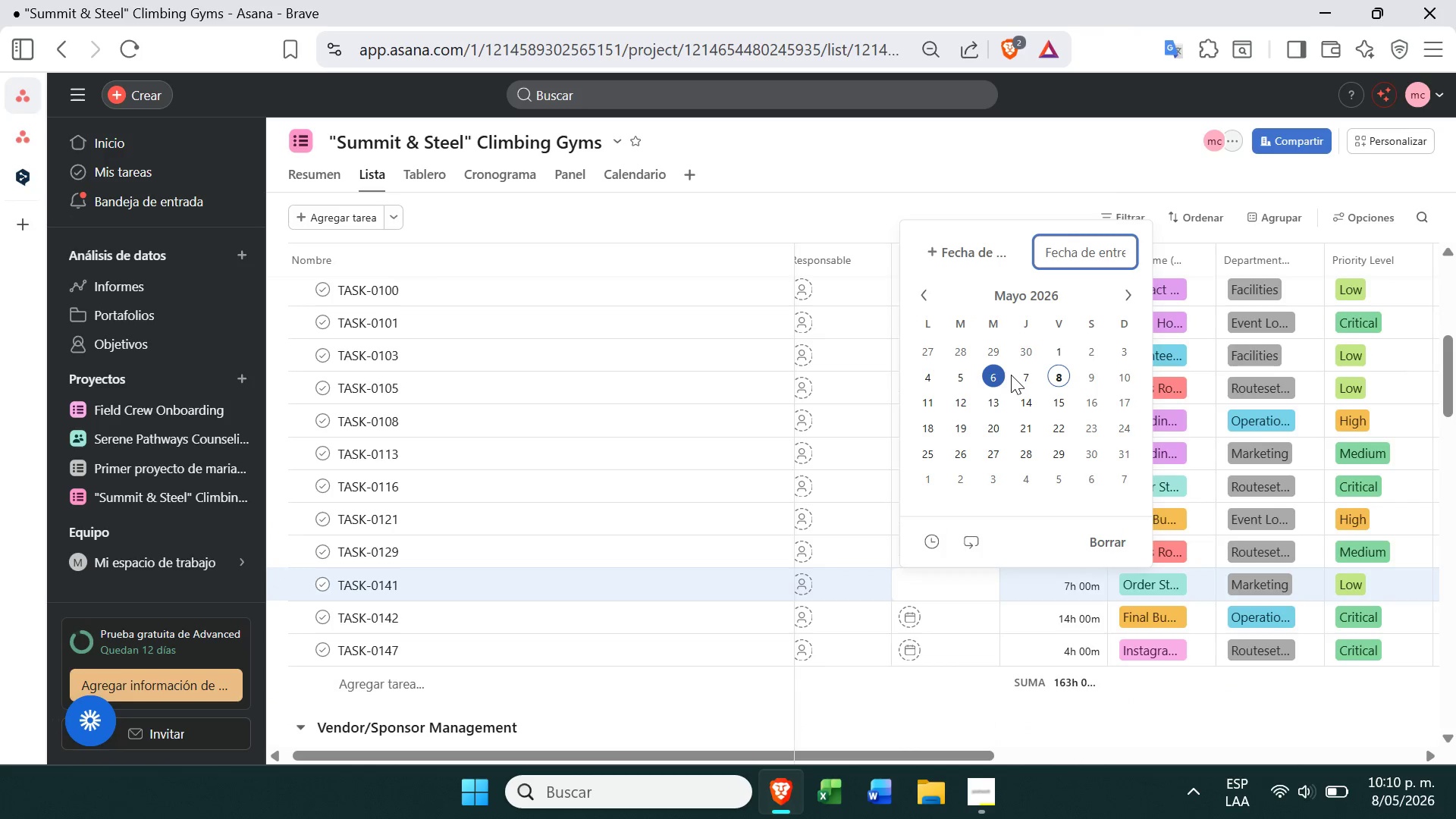 
left_click([1025, 369])
 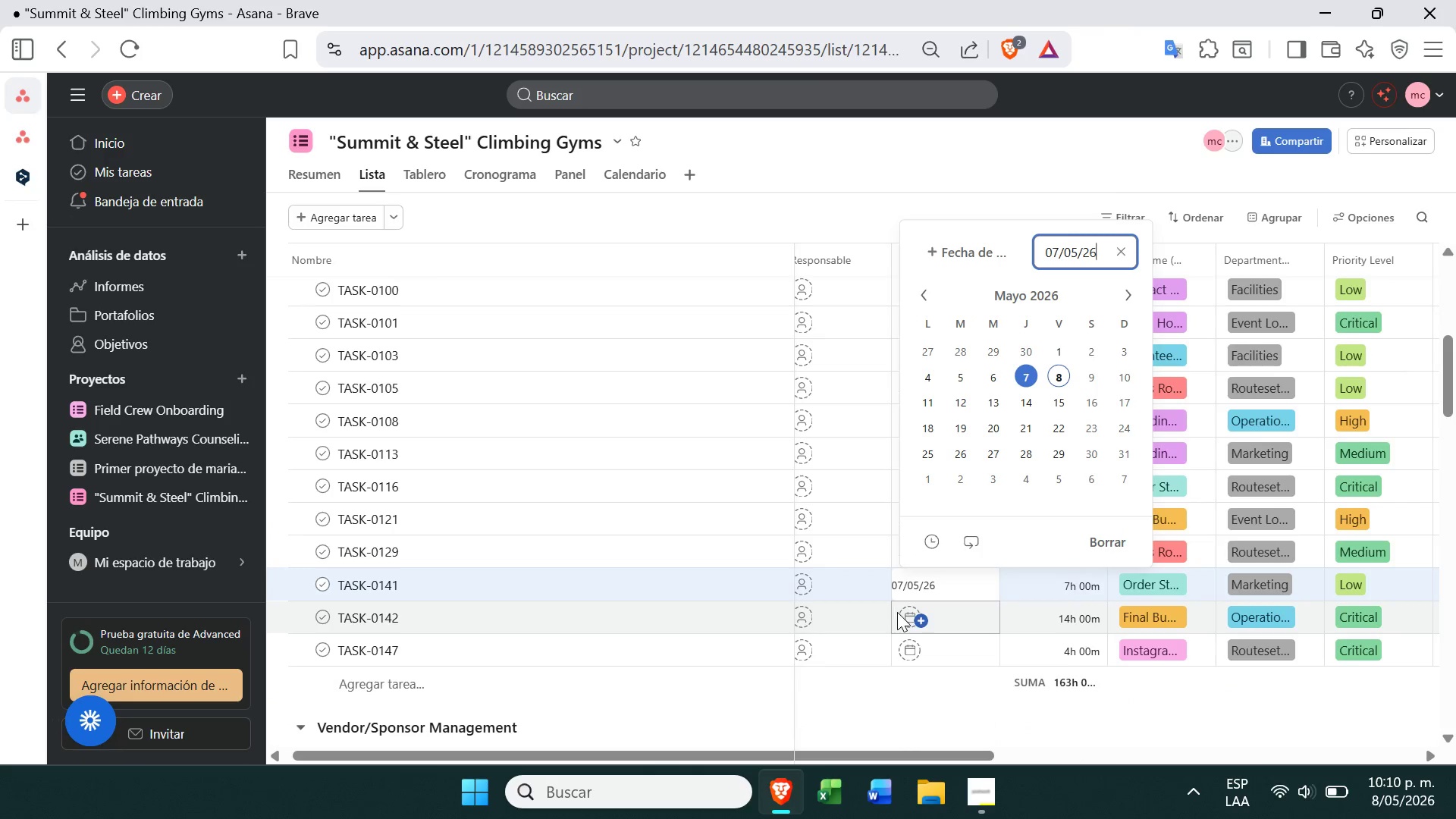 
left_click([905, 613])
 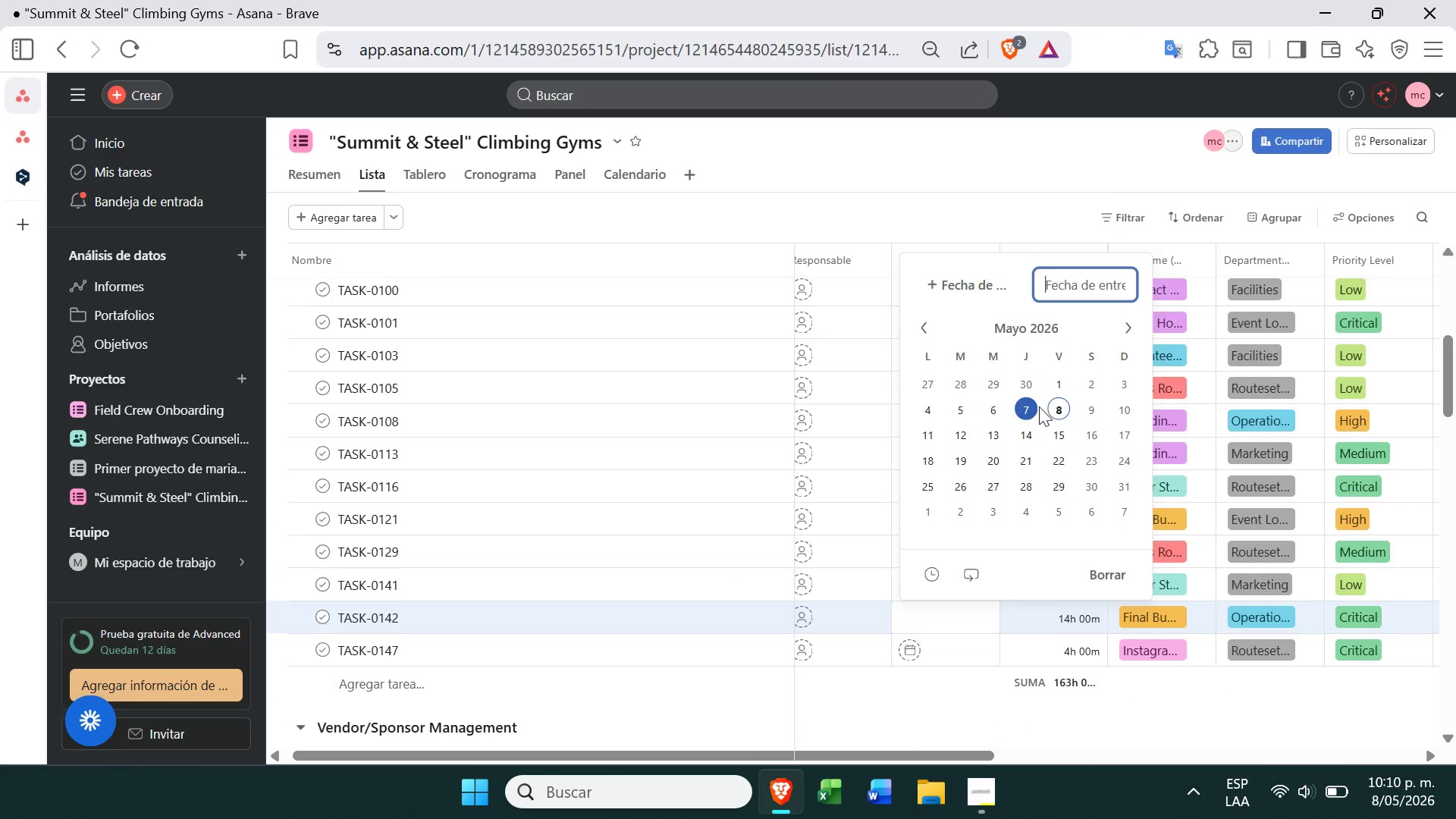 
left_click([1053, 406])
 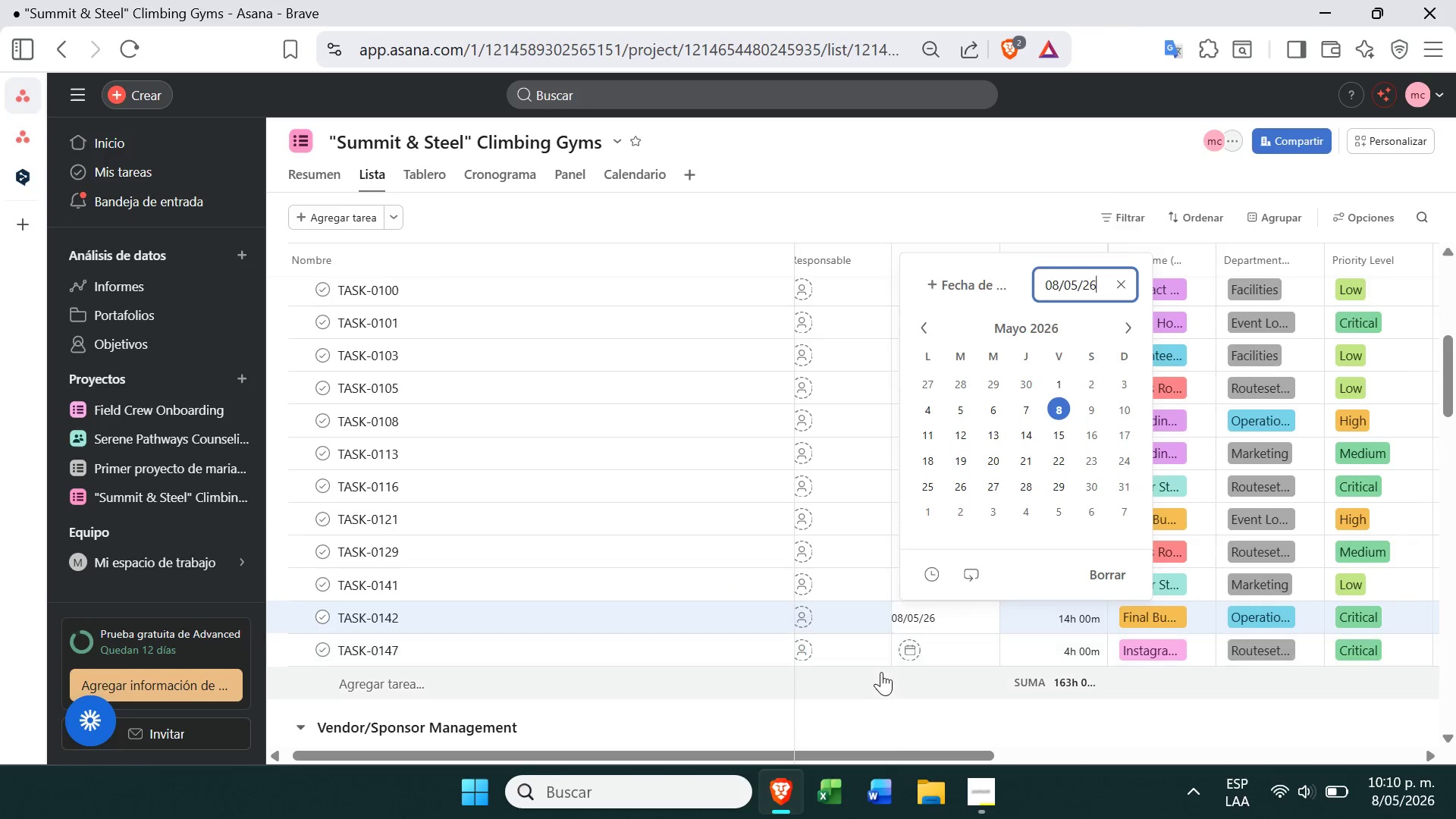 
left_click([908, 649])
 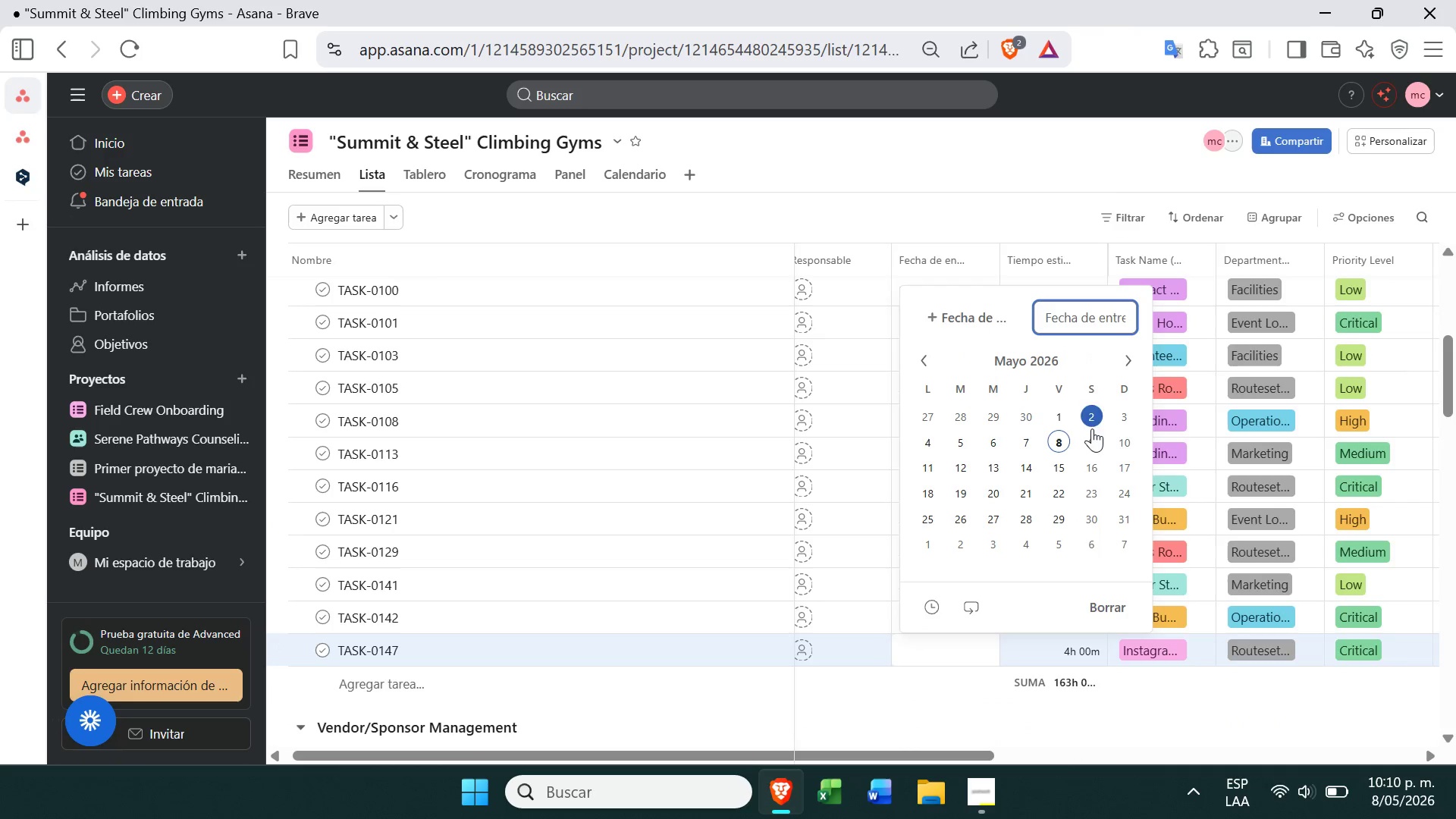 
left_click([1090, 436])
 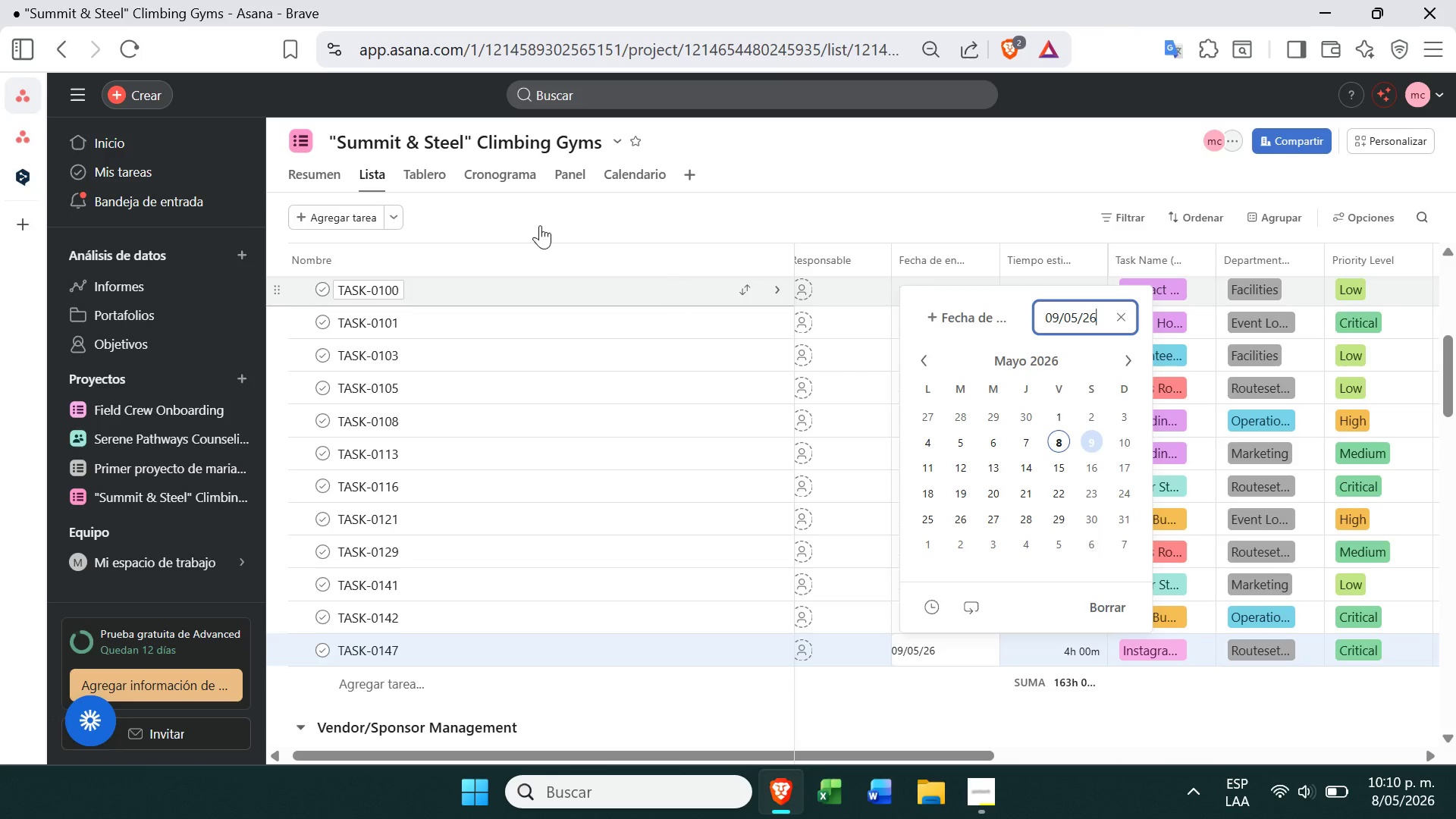 
left_click([652, 190])
 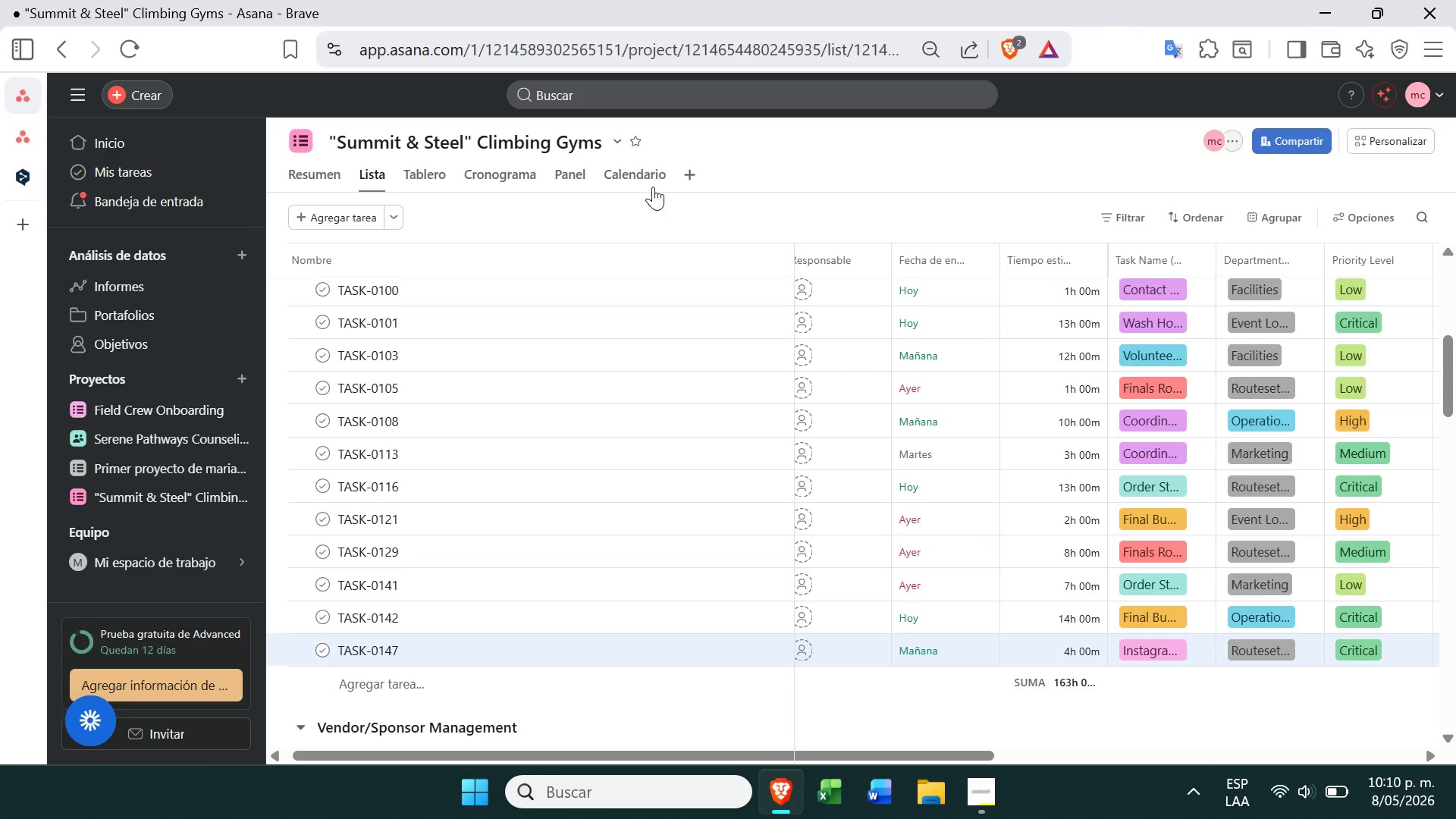 
left_click([653, 188])
 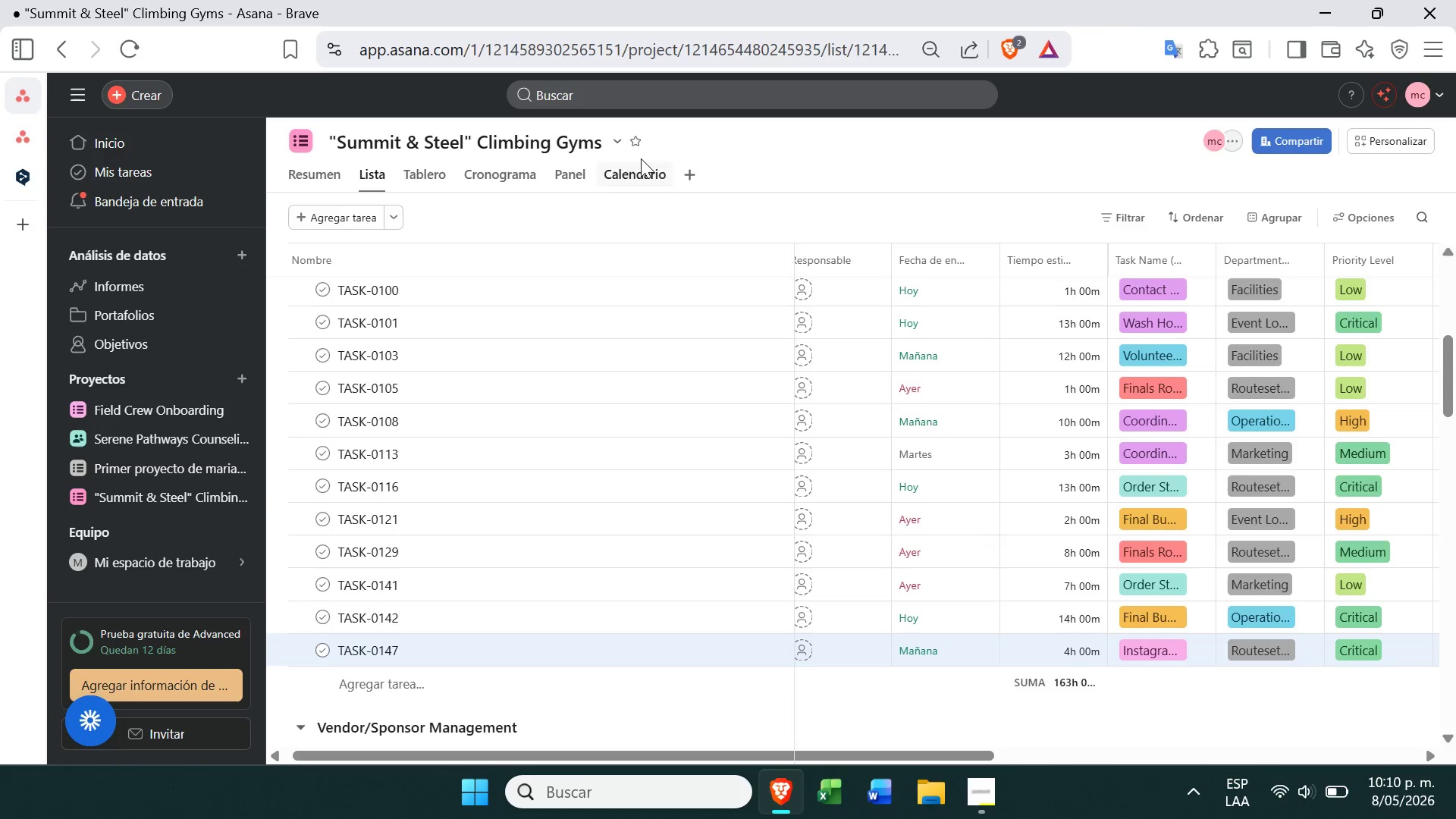 
left_click([639, 158])
 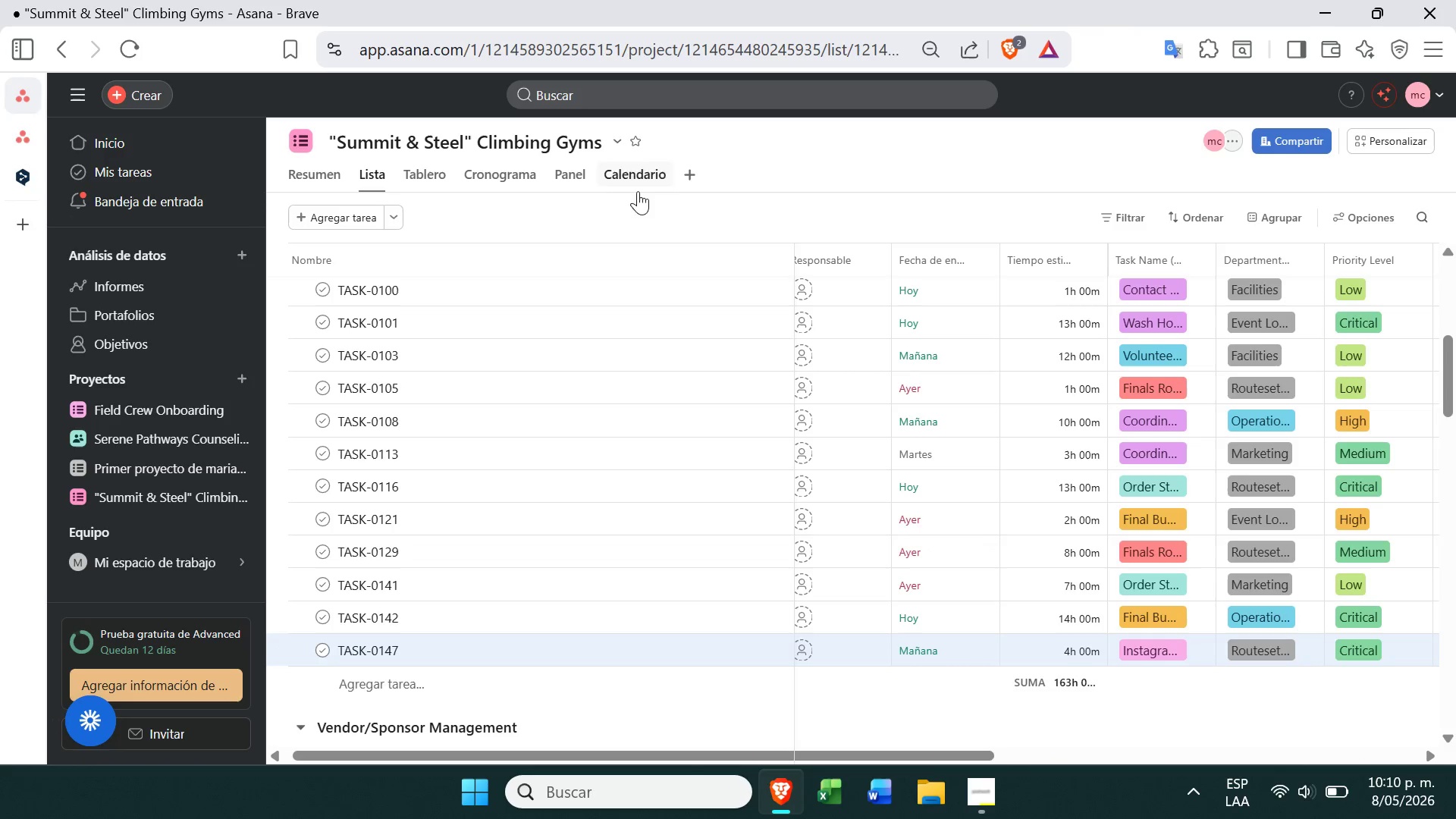 
left_click([637, 198])
 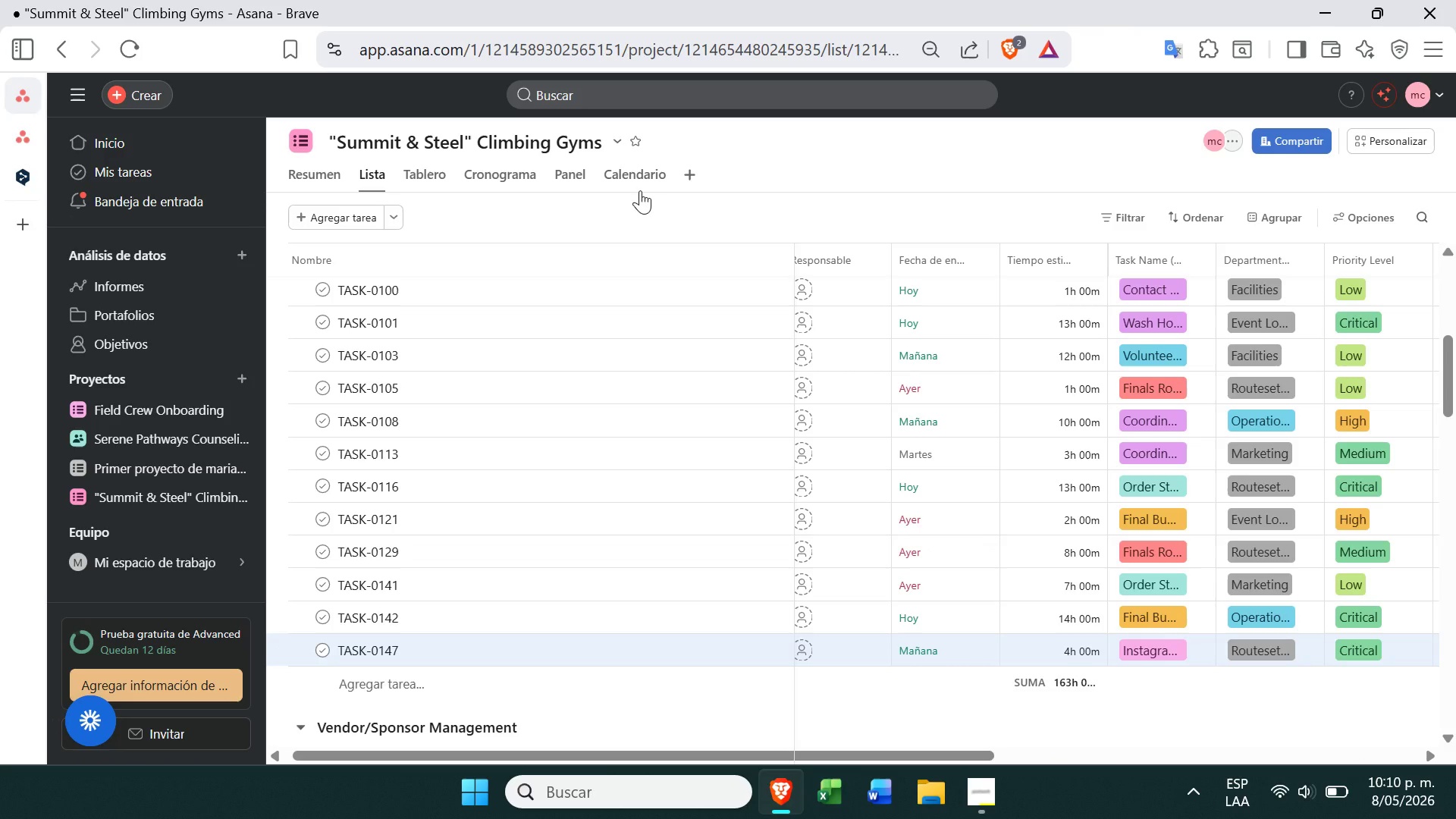 
left_click([640, 190])
 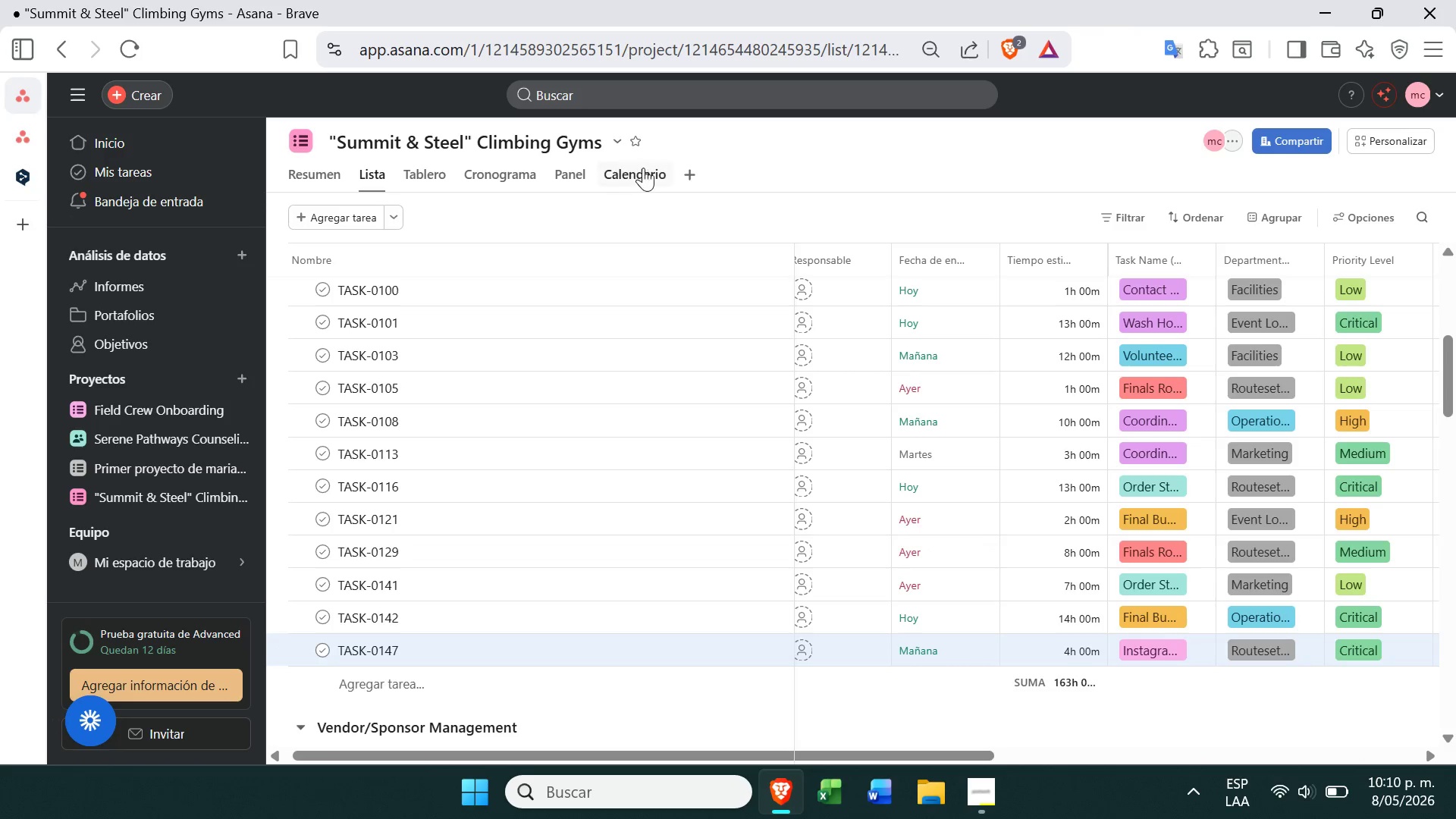 
left_click([642, 168])
 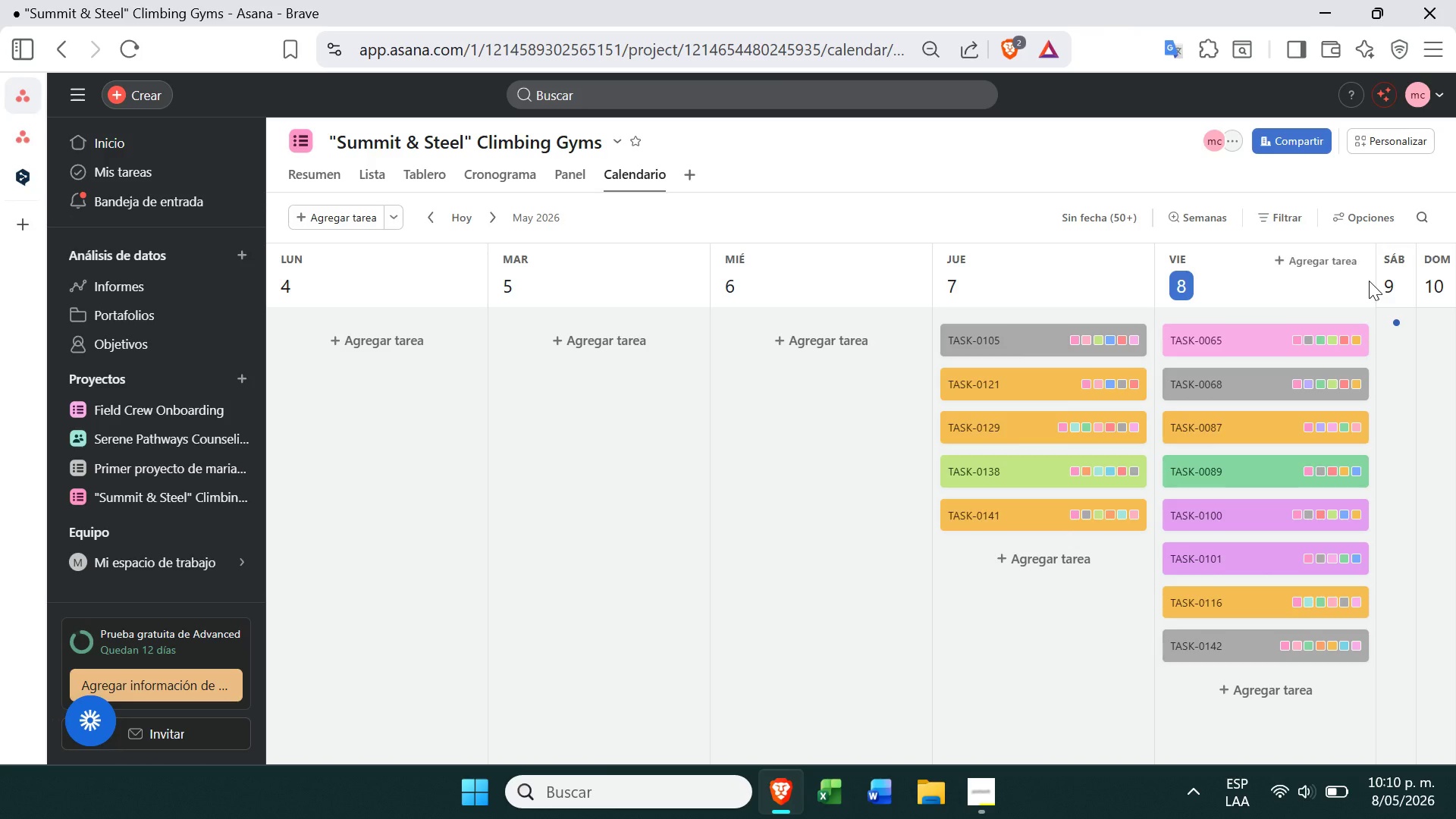 
wait(5.22)
 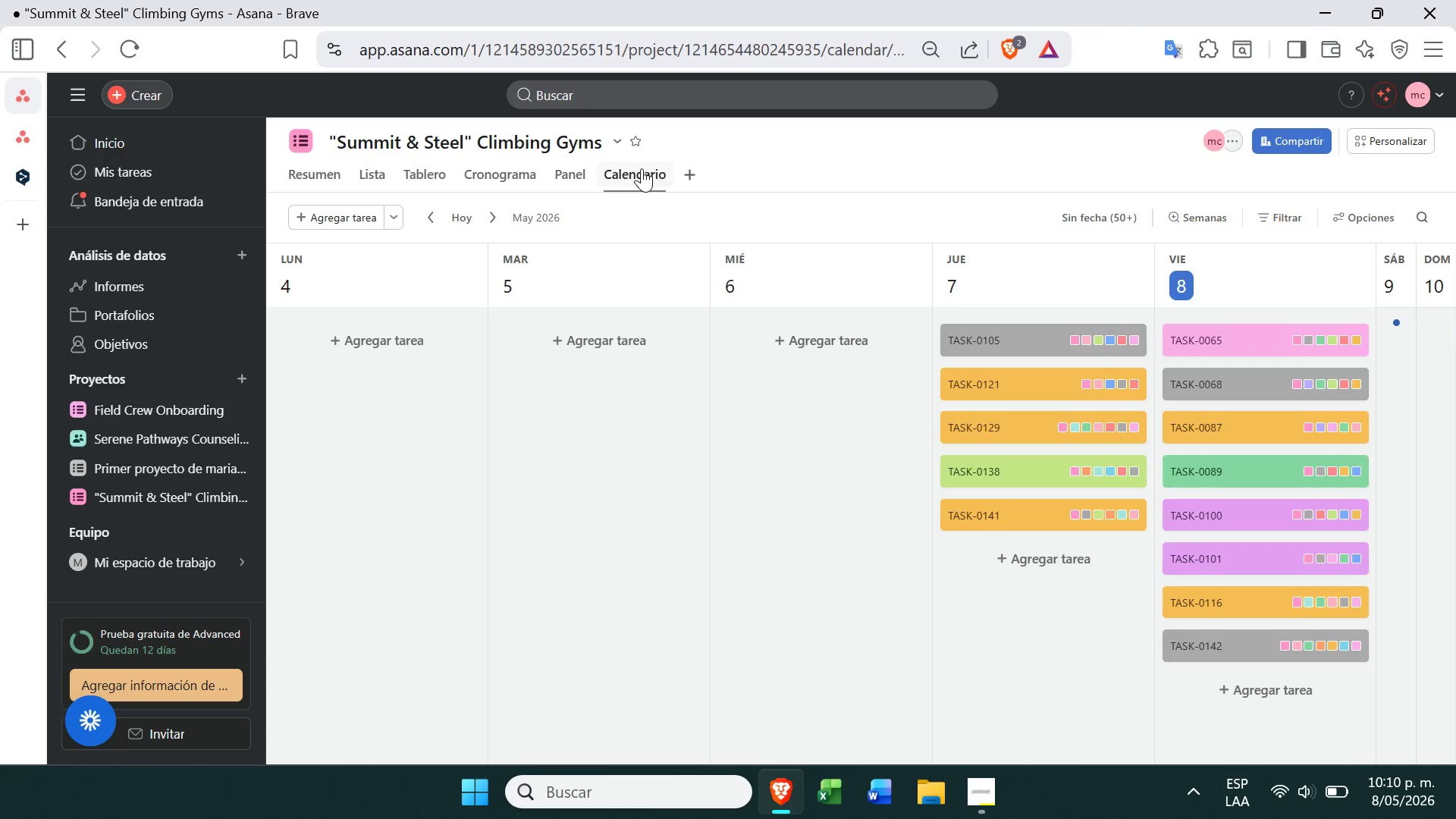 
left_click([1353, 213])
 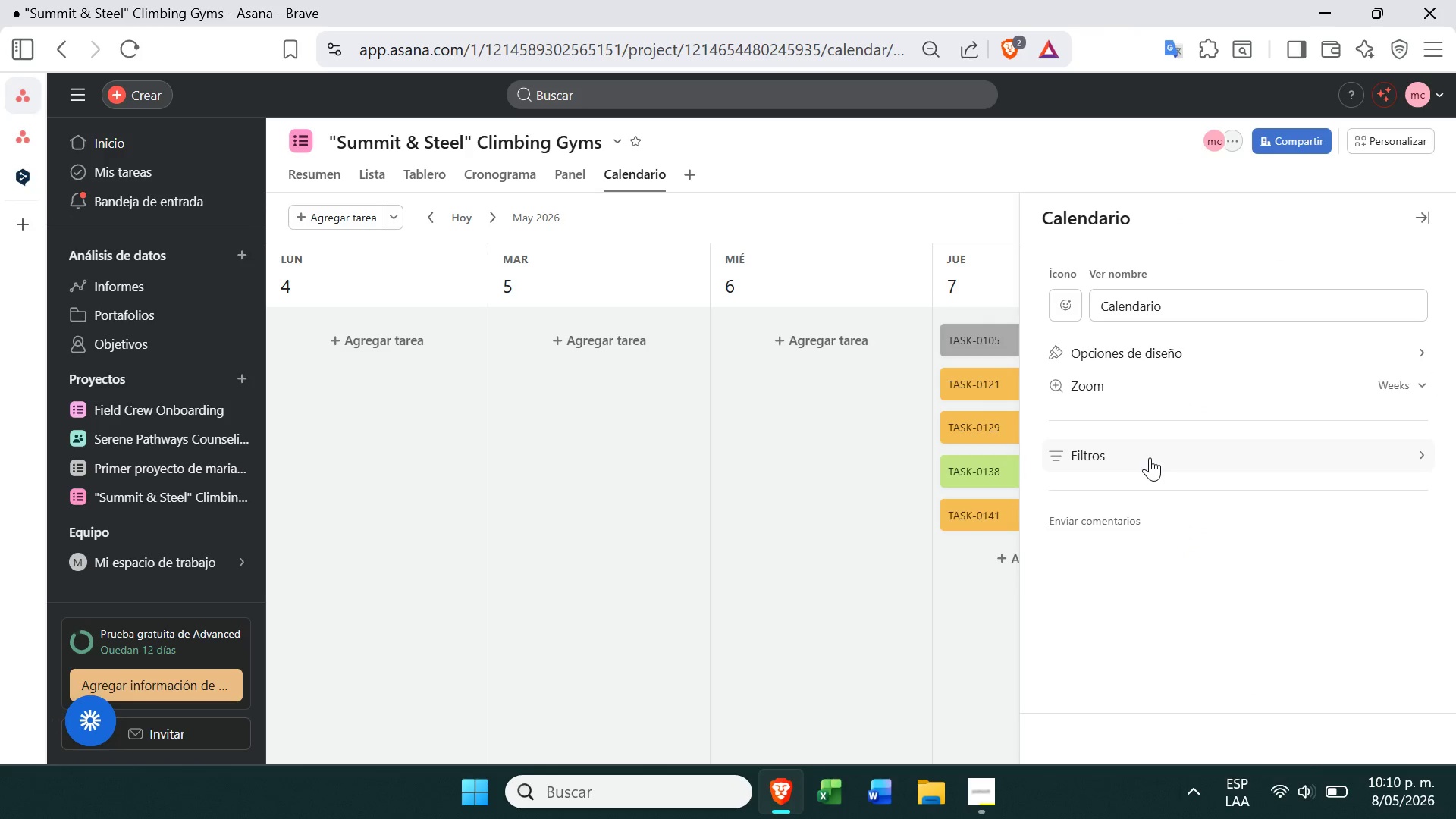 
left_click([1150, 457])
 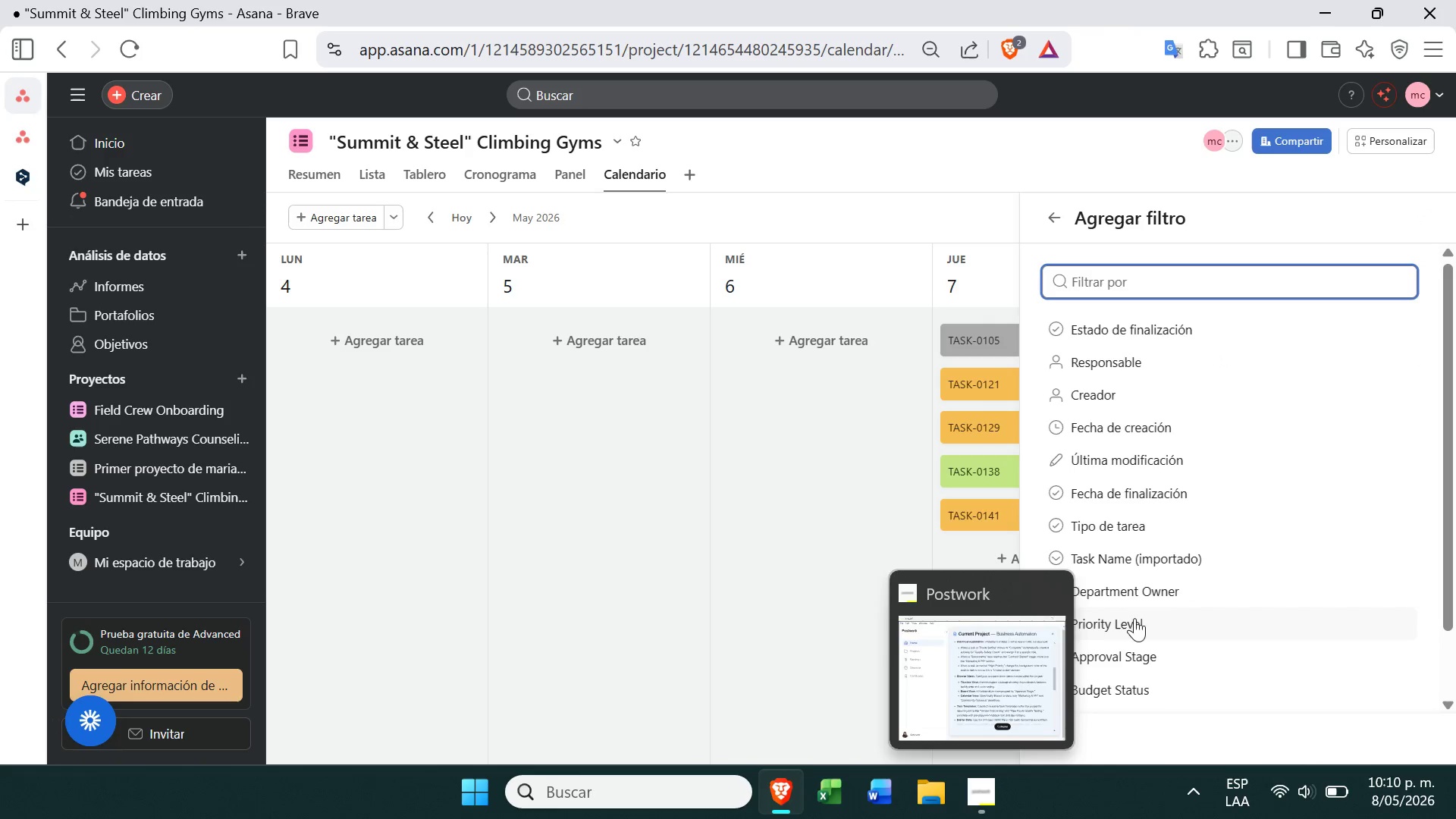 
left_click([966, 780])